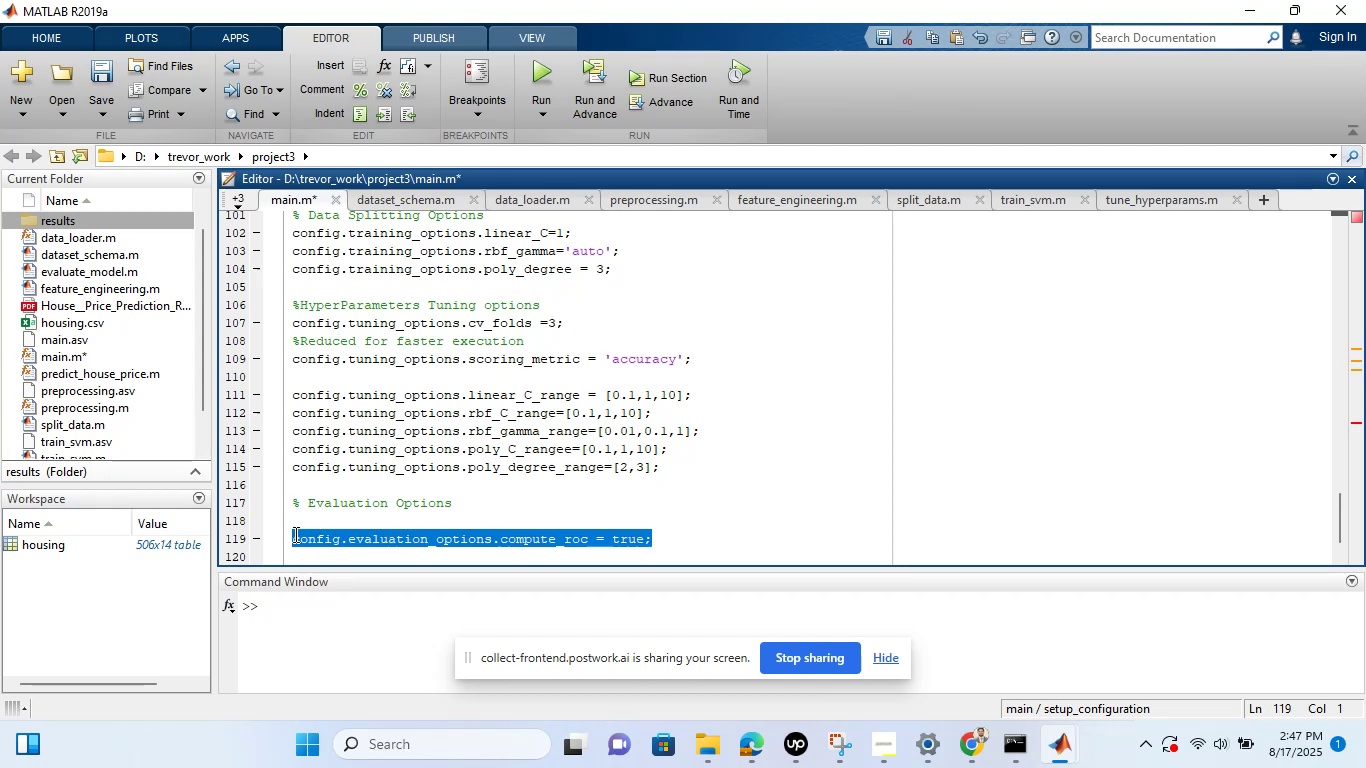 
key(Control+C)
 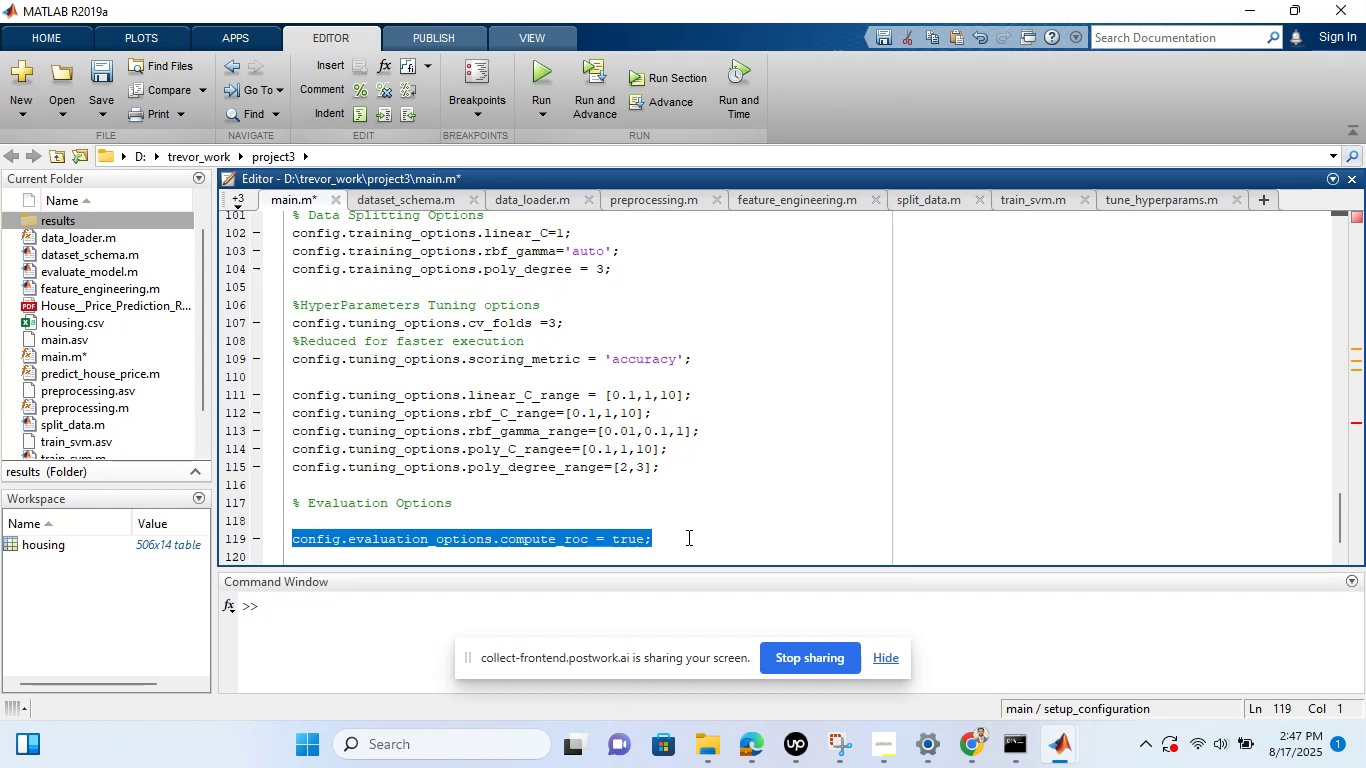 
left_click([687, 537])
 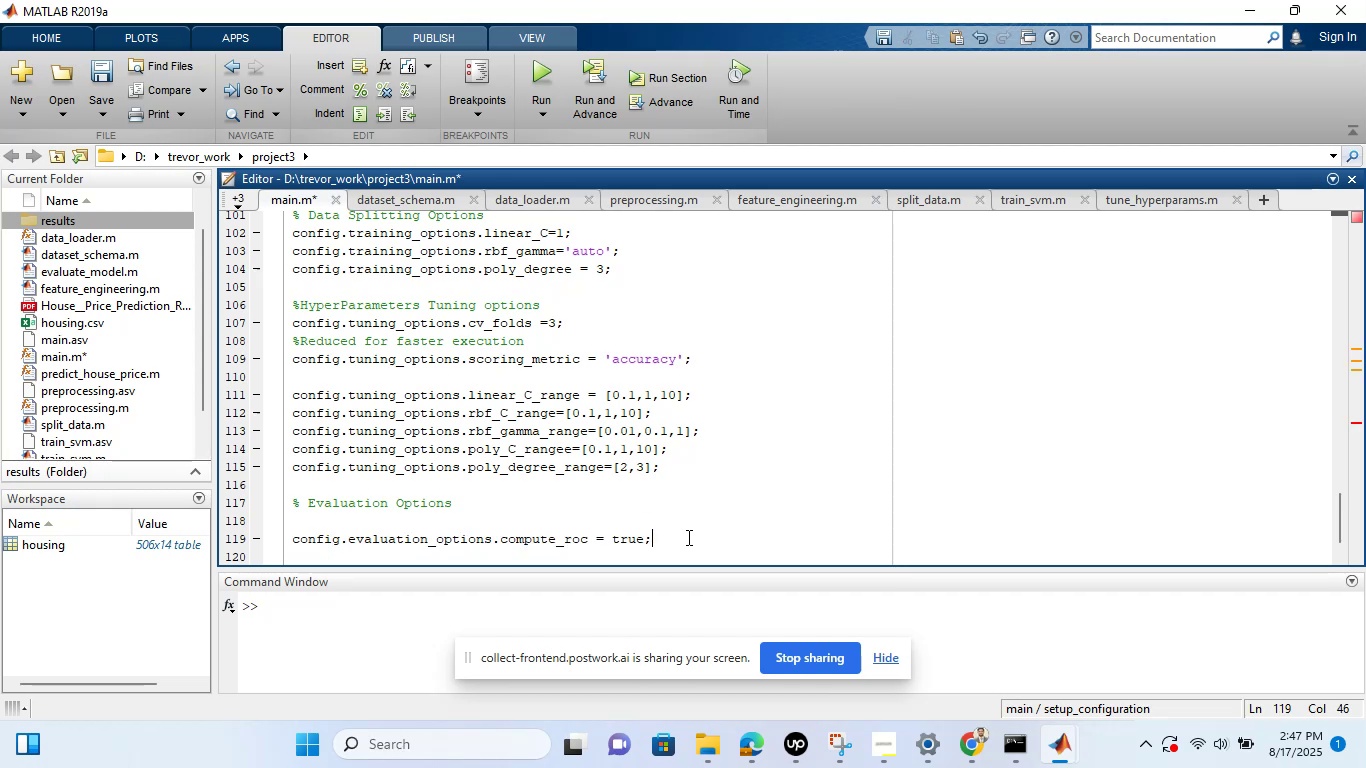 
key(Enter)
 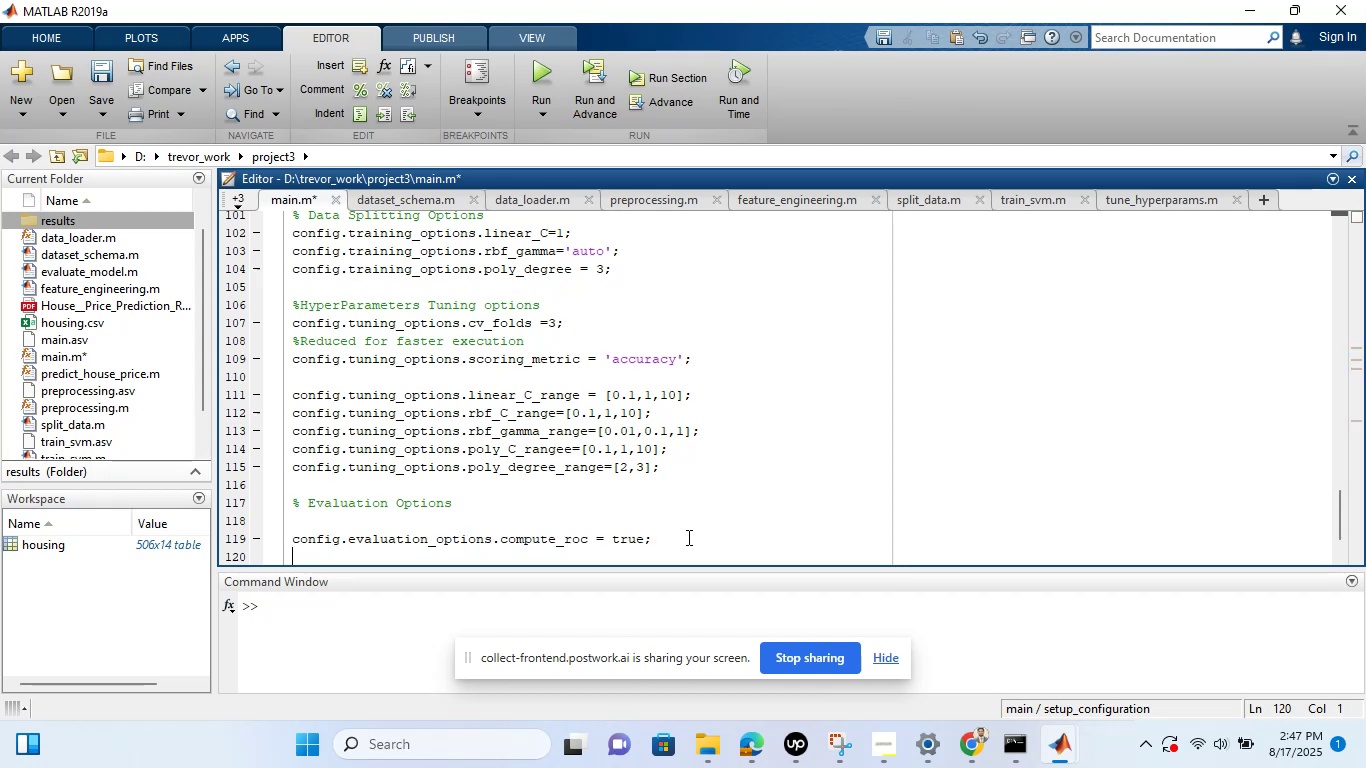 
key(Control+V)
 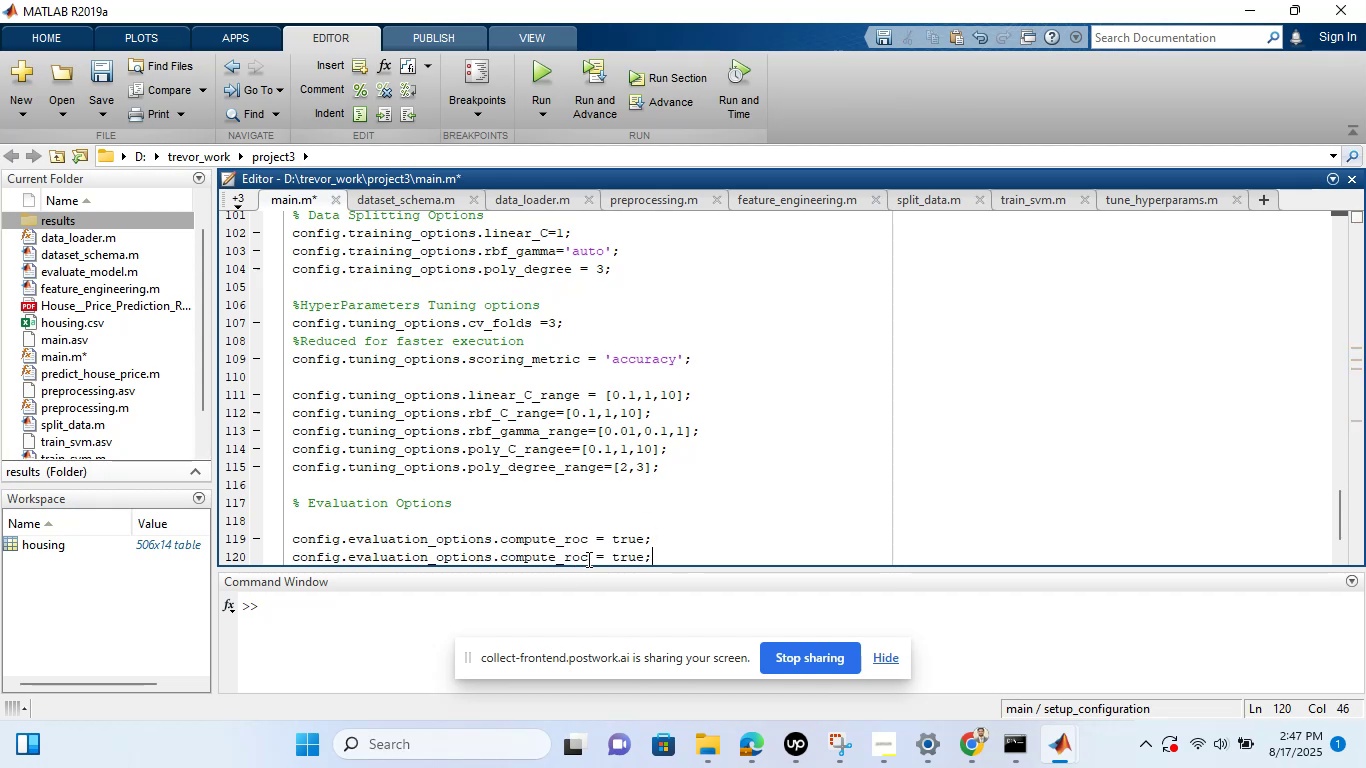 
left_click([588, 560])
 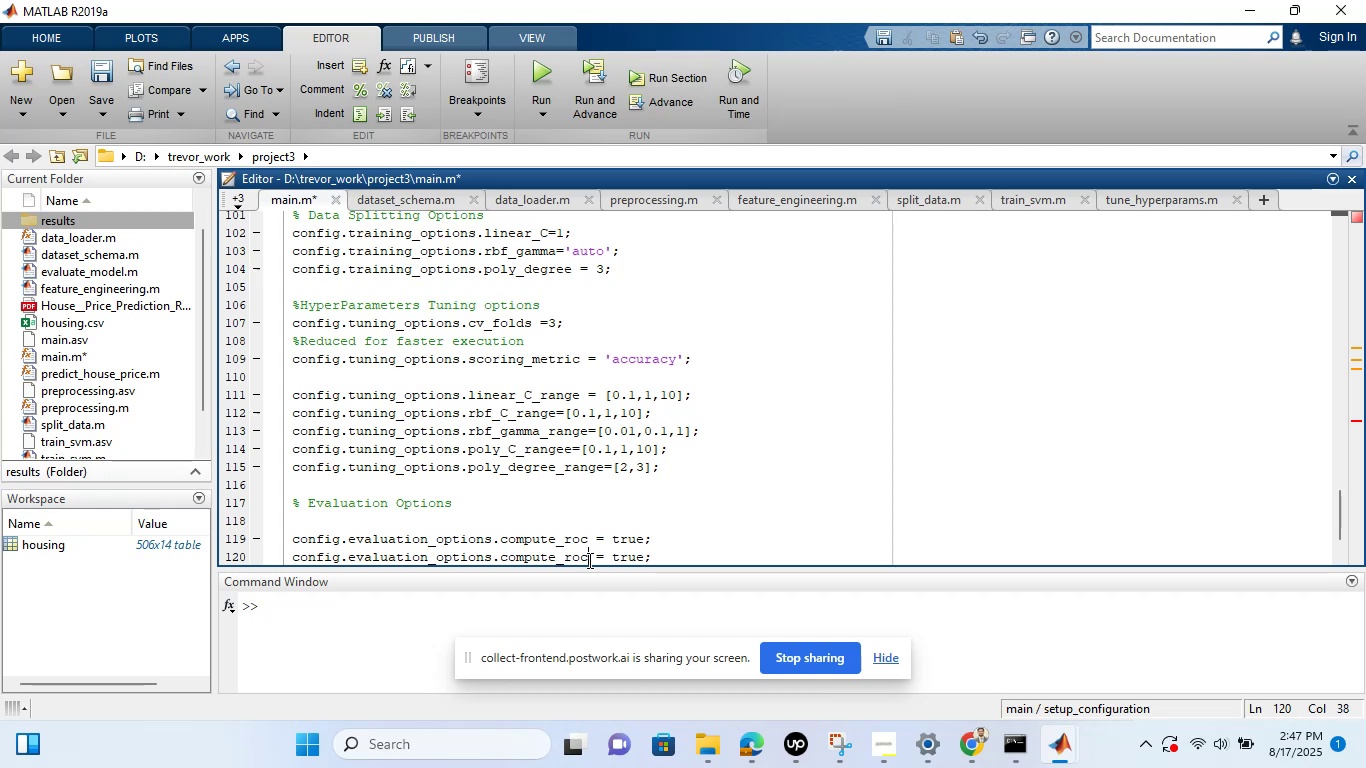 
hold_key(key=Backspace, duration=0.78)
 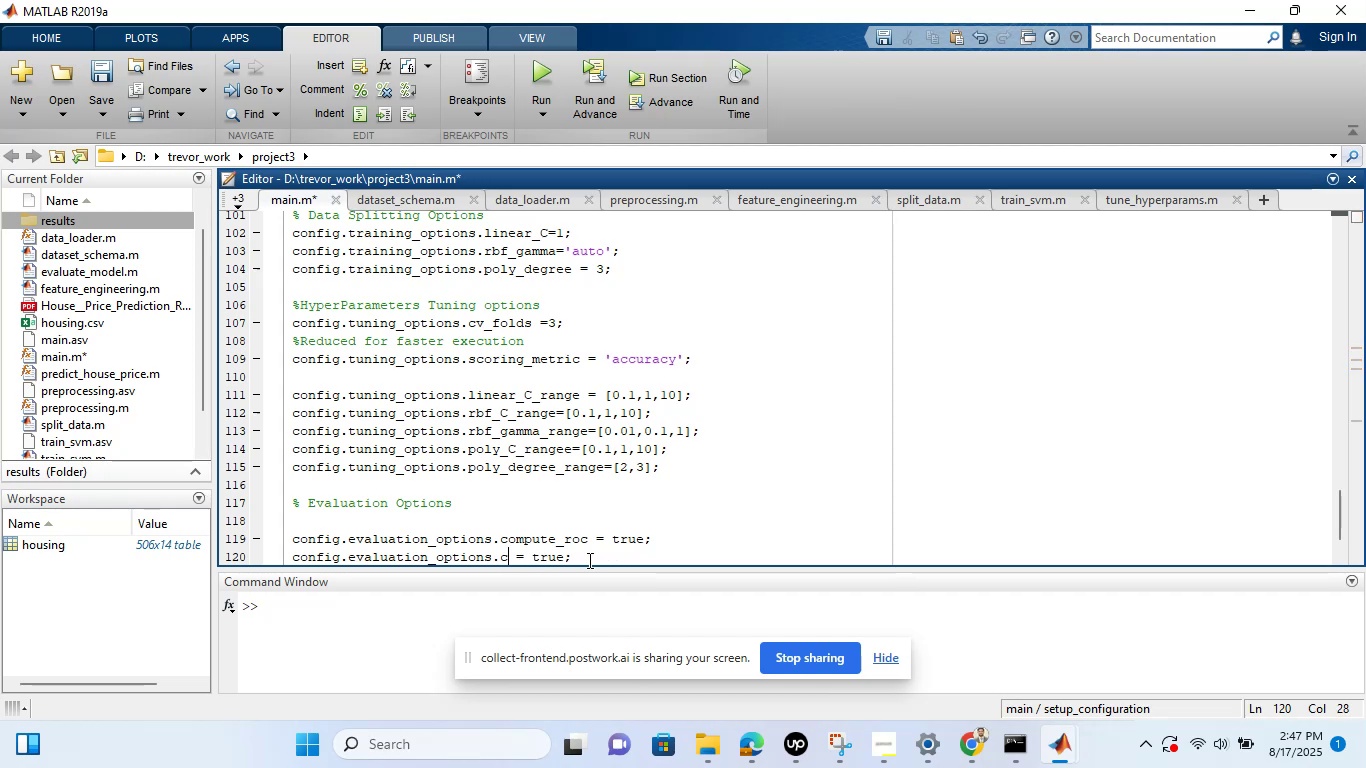 
key(Backspace)
 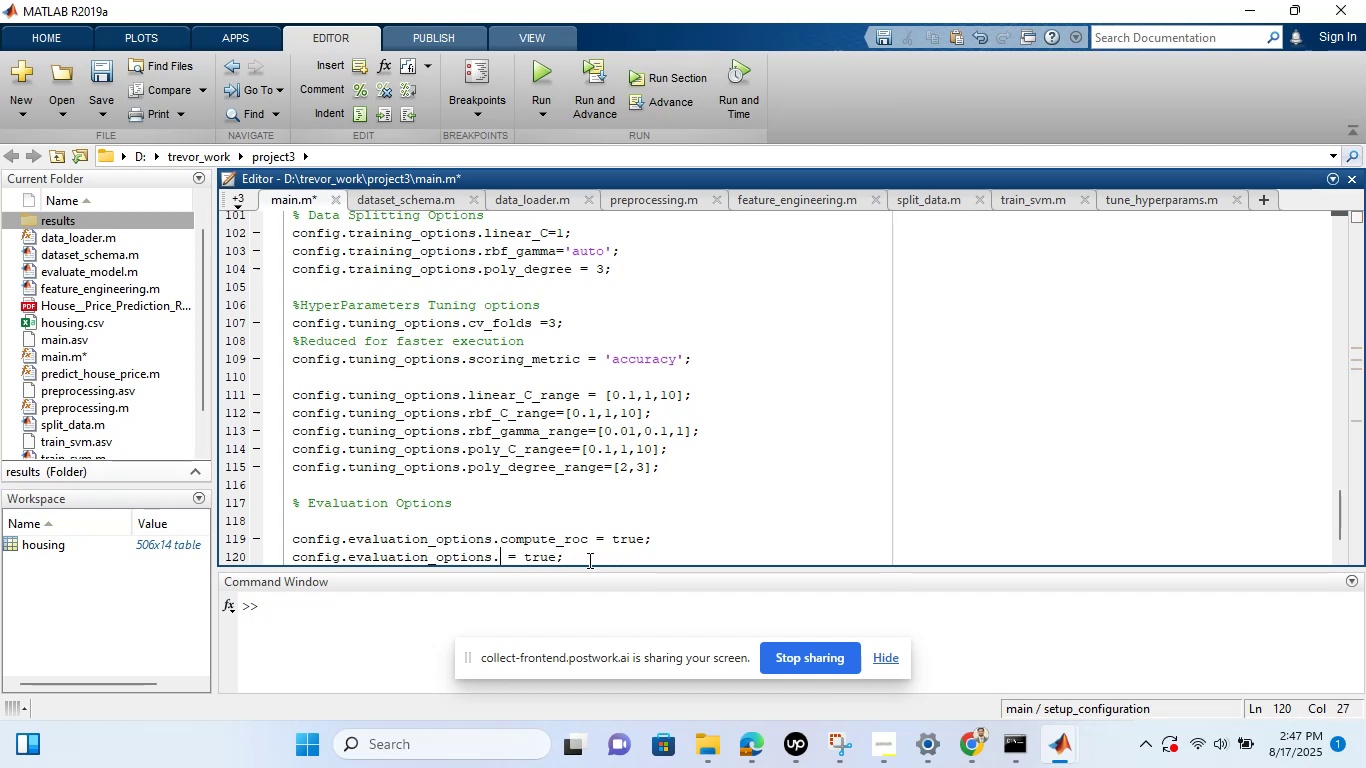 
key(Backspace)
 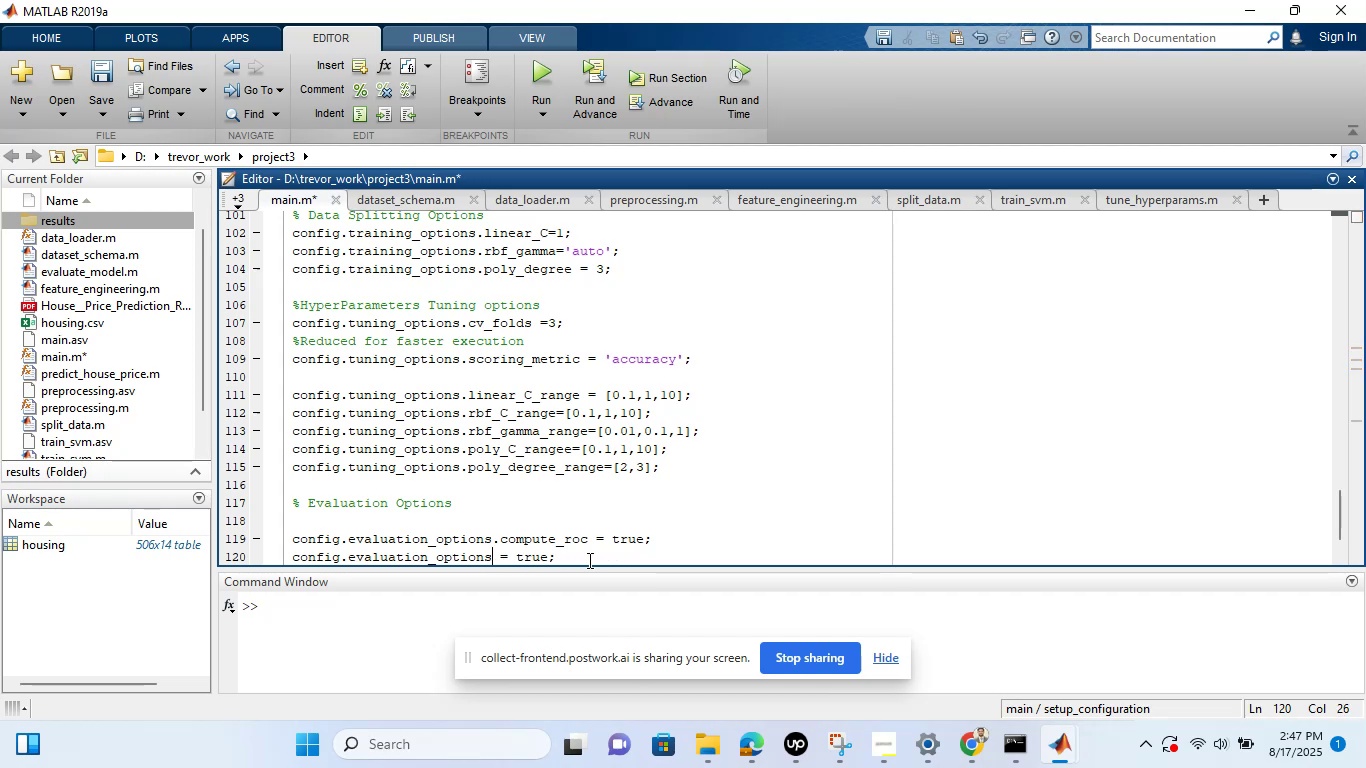 
key(Backspace)
 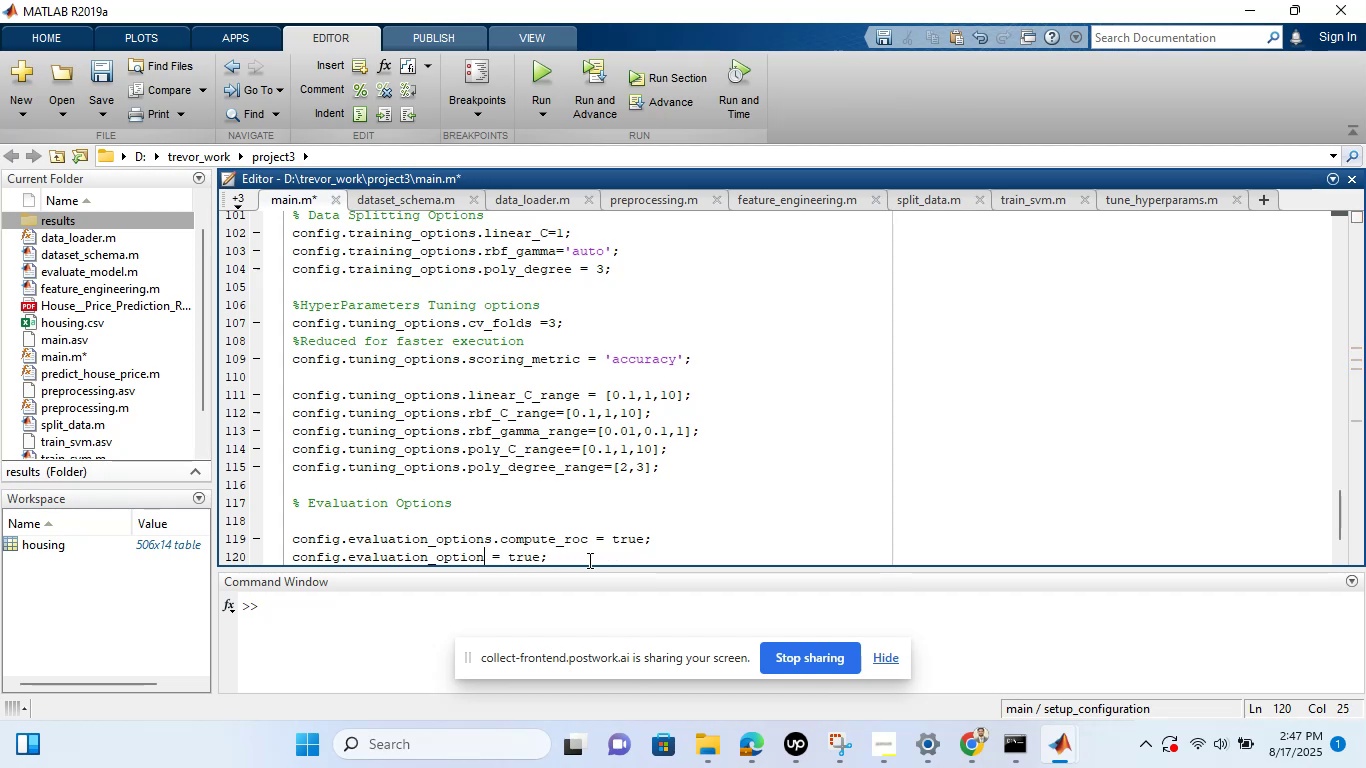 
key(Backspace)
 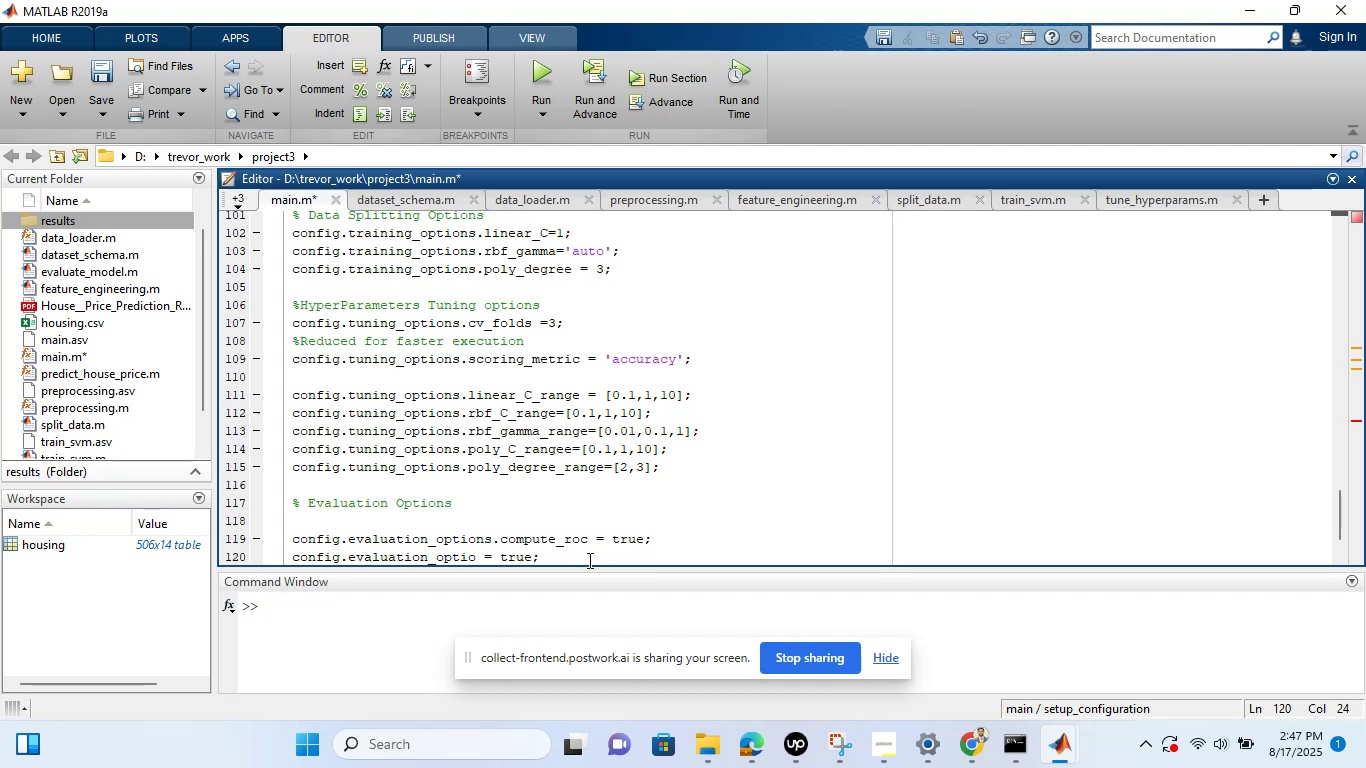 
key(Control+Z)
 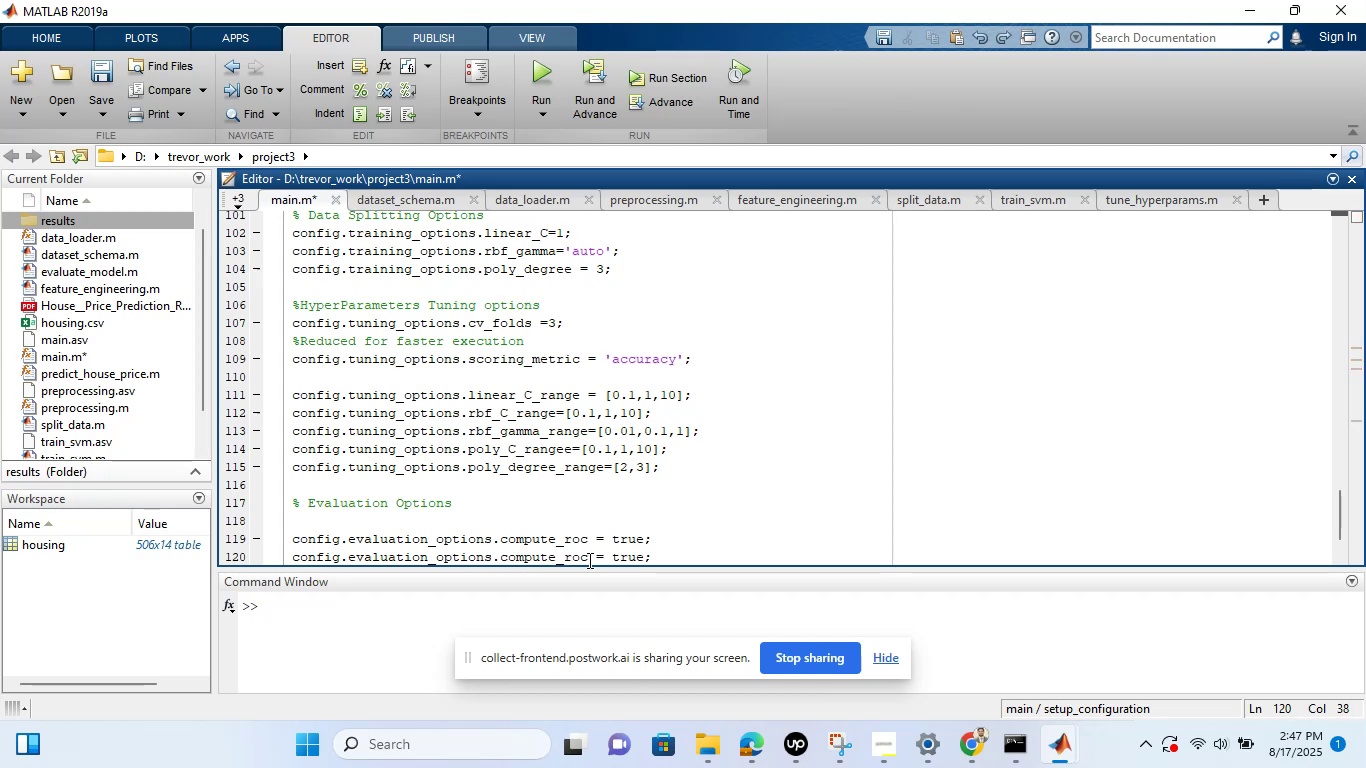 
key(Backspace)
 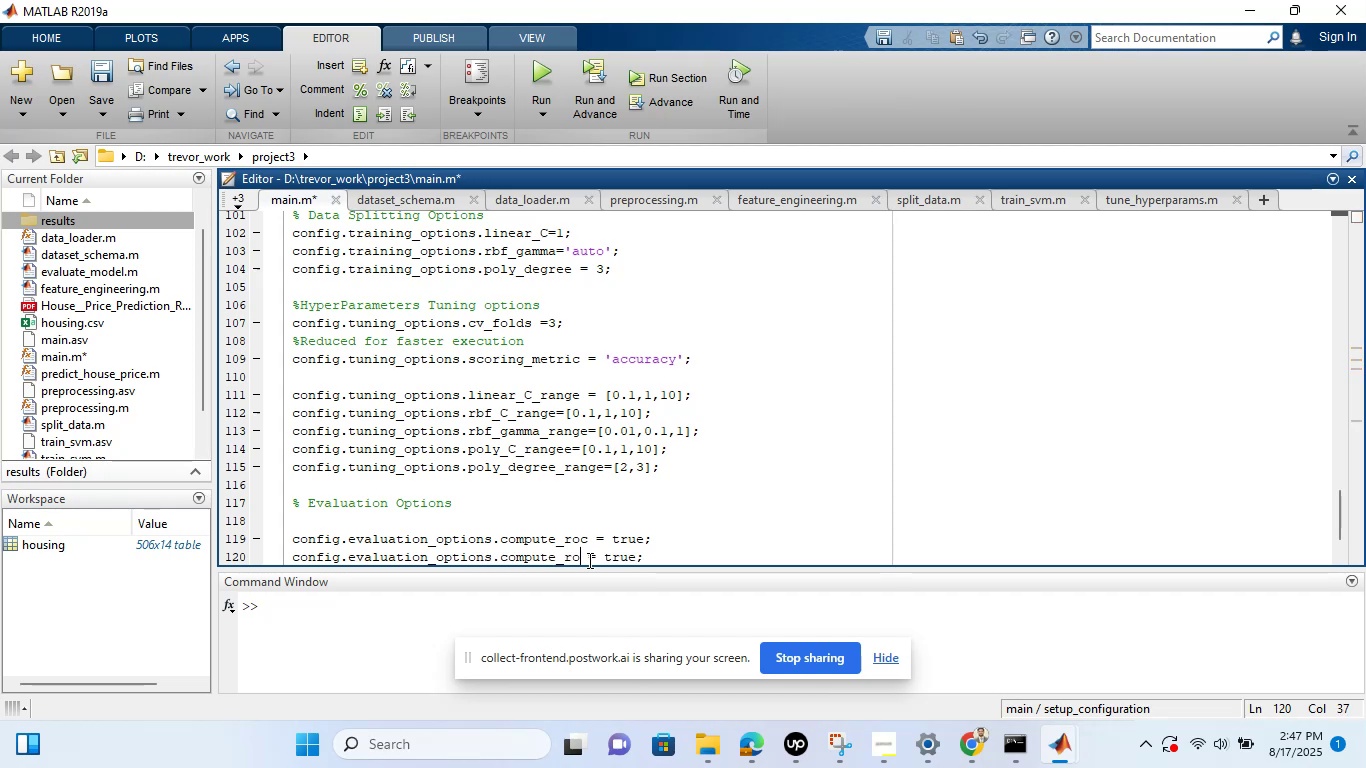 
key(Backspace)
 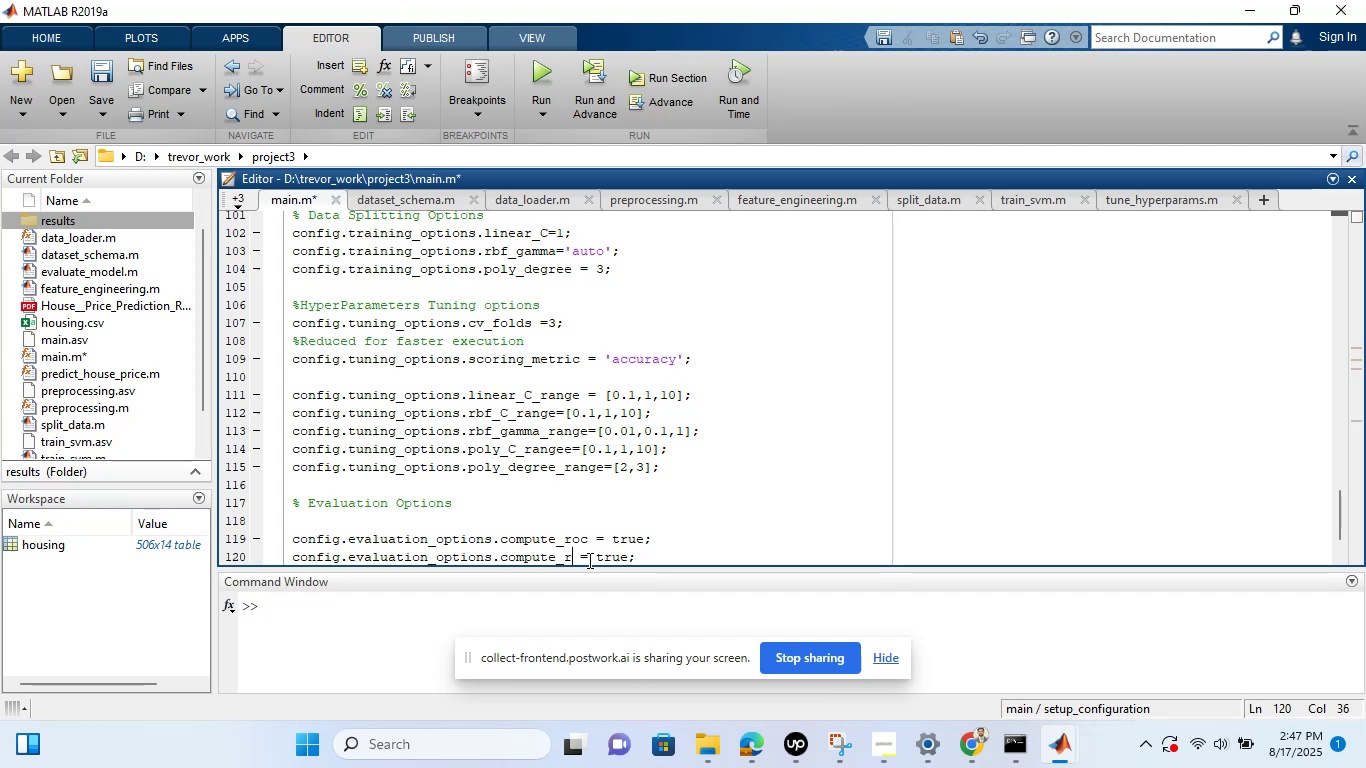 
key(Backspace)
 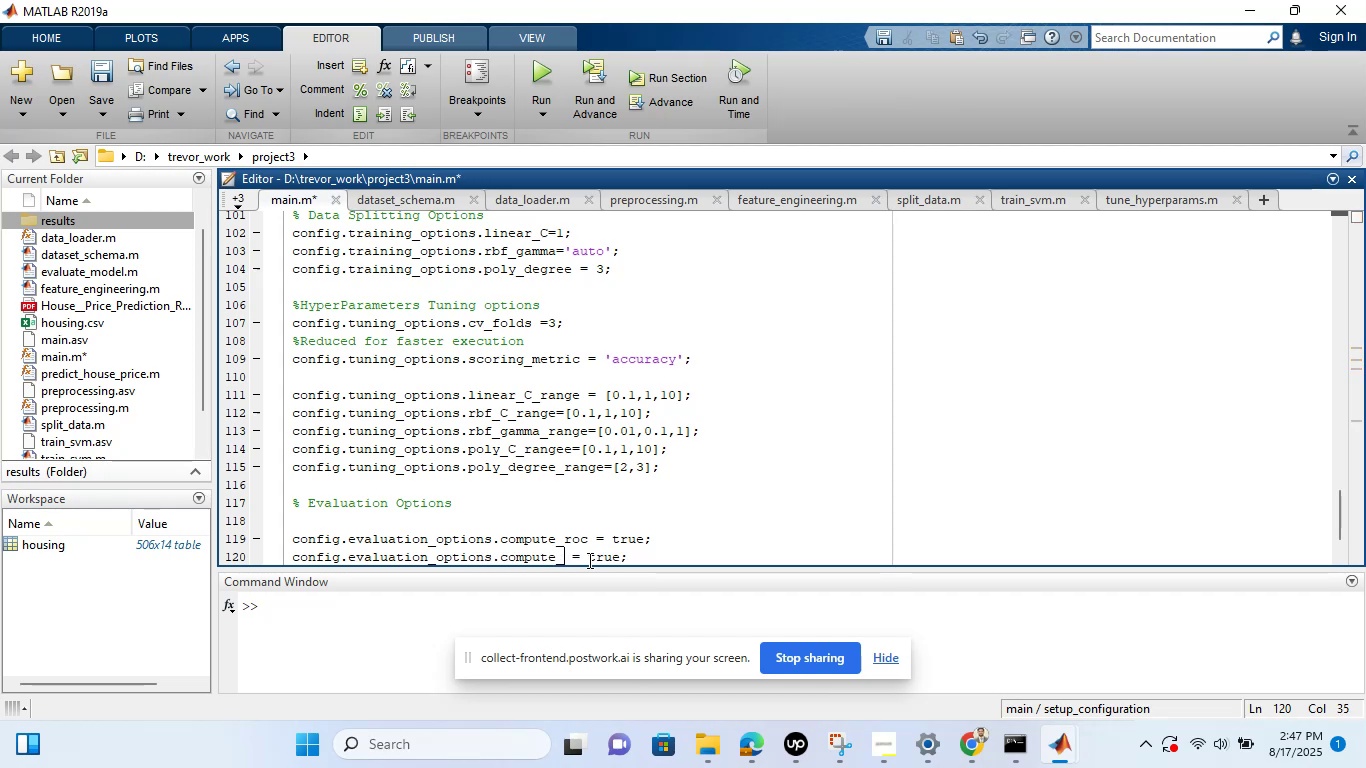 
key(Backspace)
 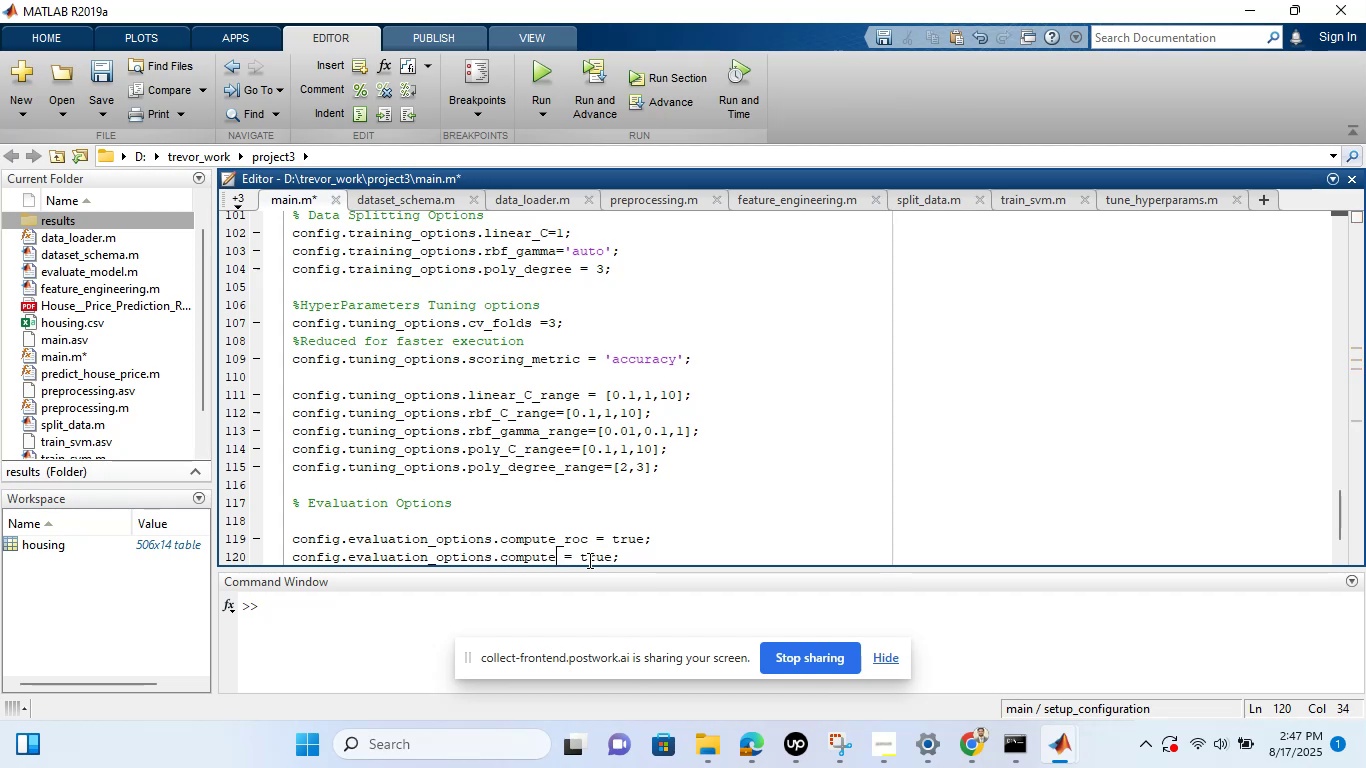 
key(Backspace)
 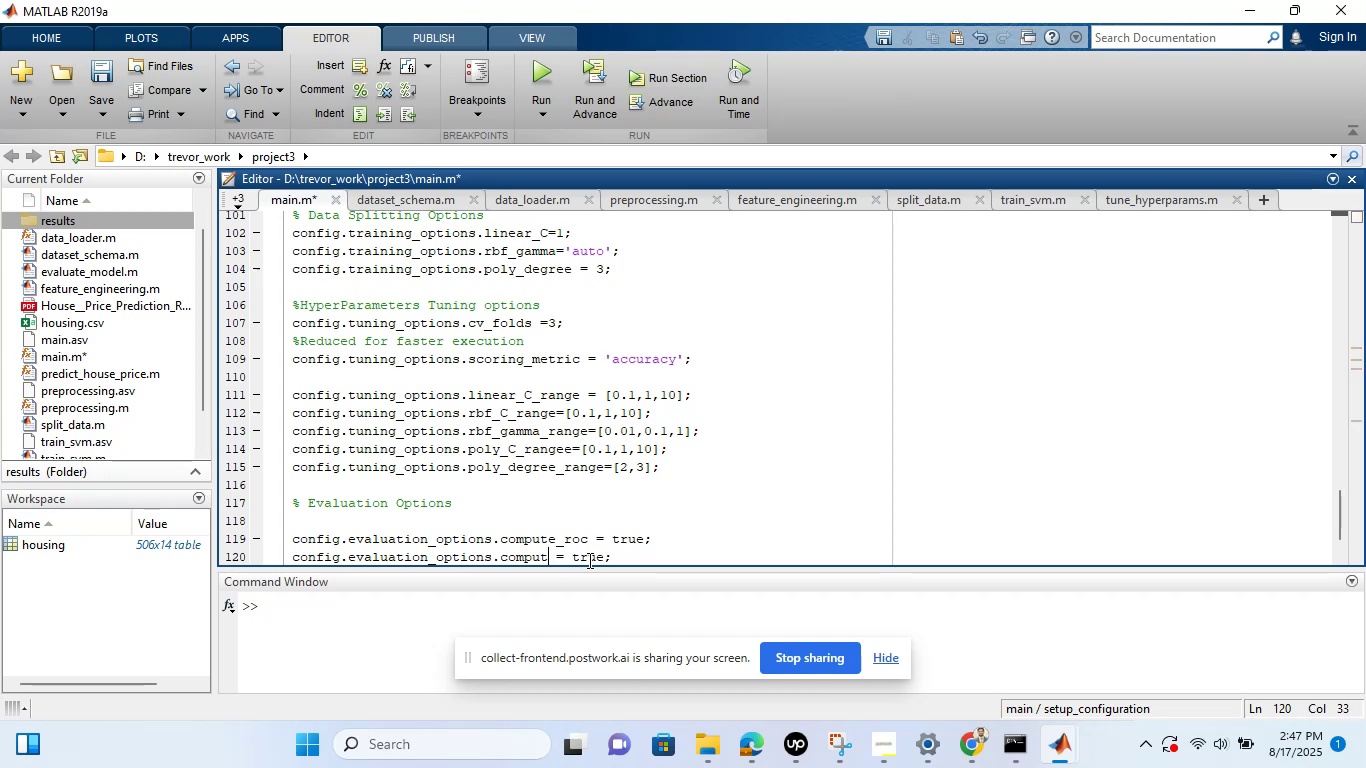 
key(Backspace)
 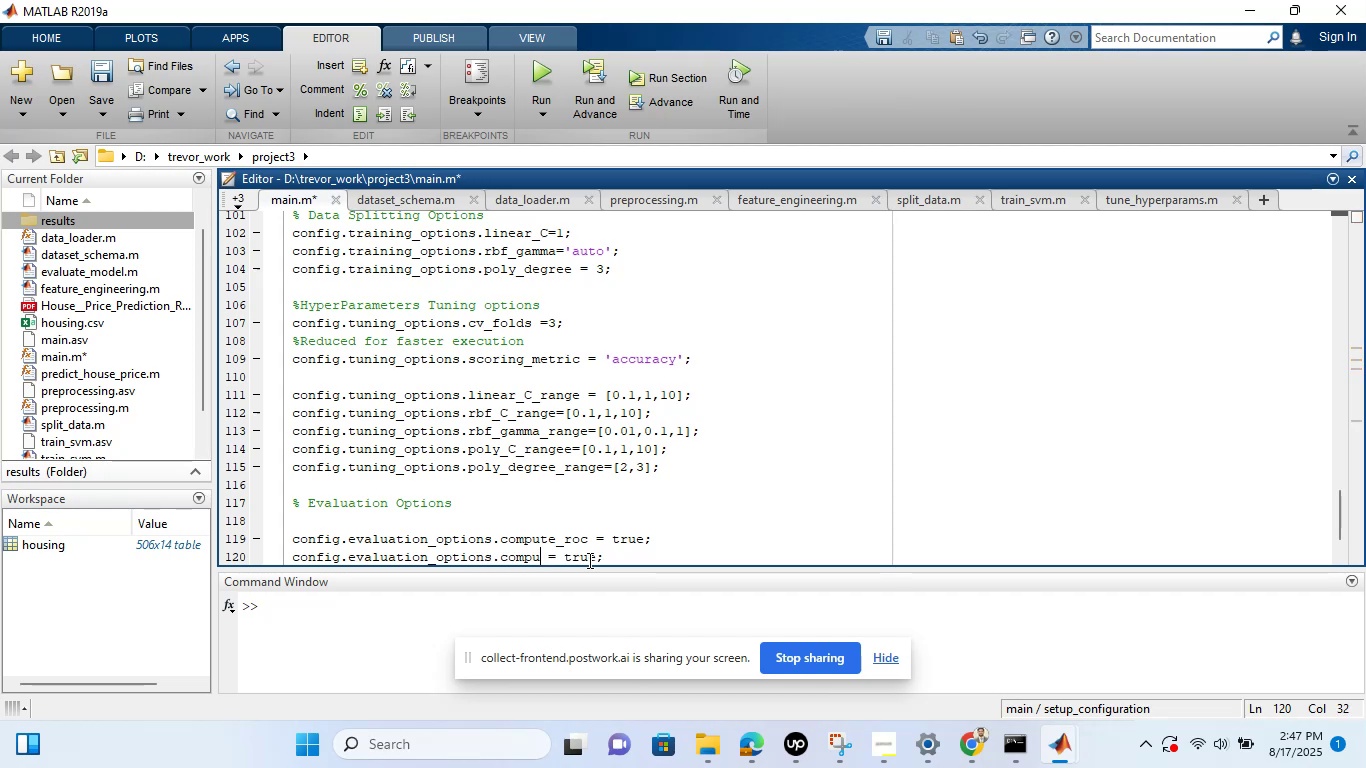 
key(Backspace)
 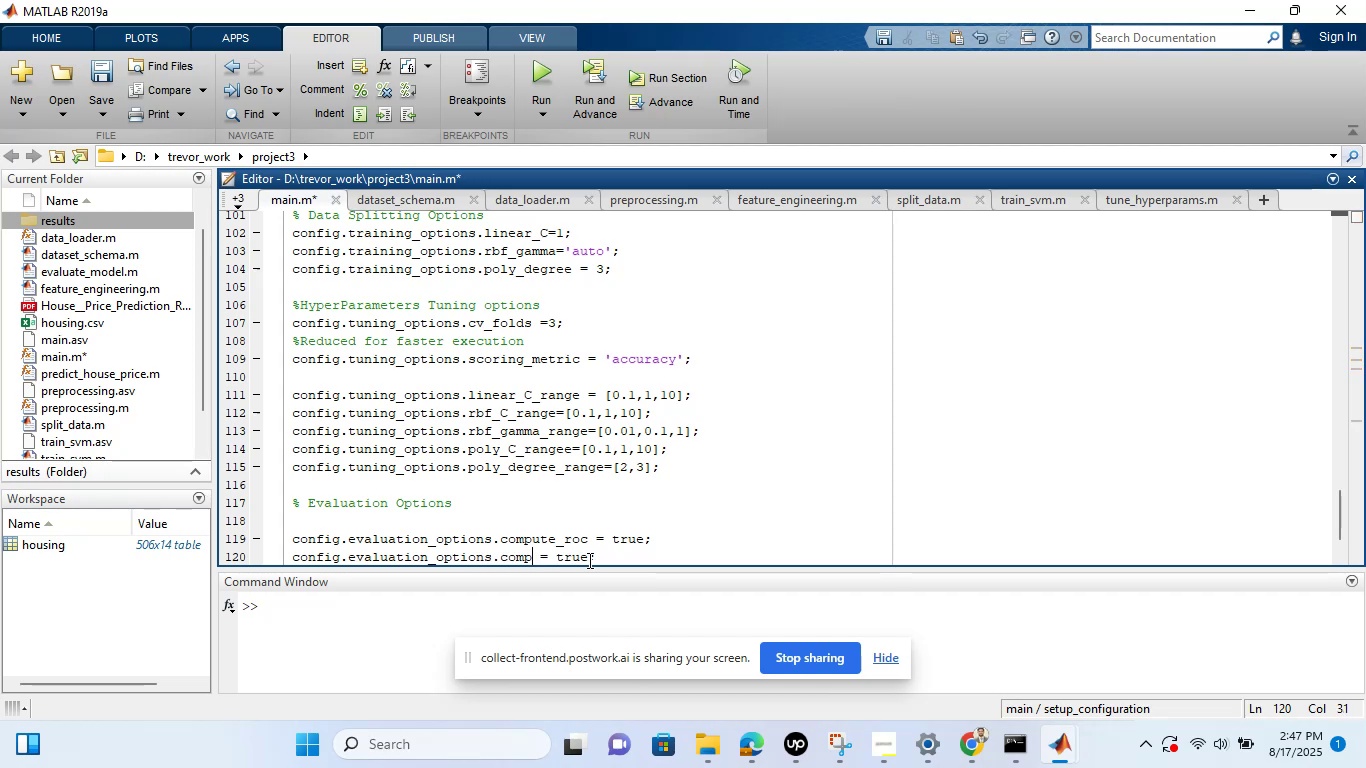 
key(Backspace)
 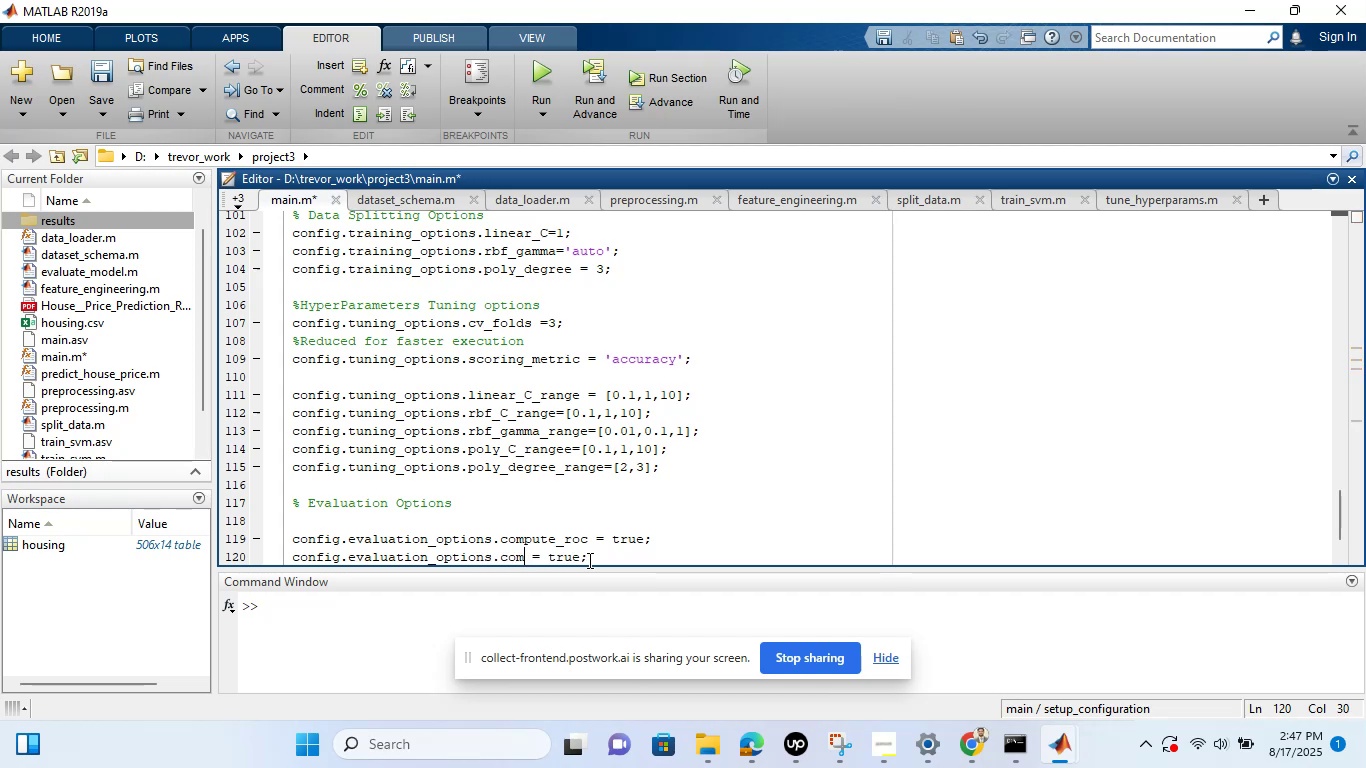 
key(Backspace)
 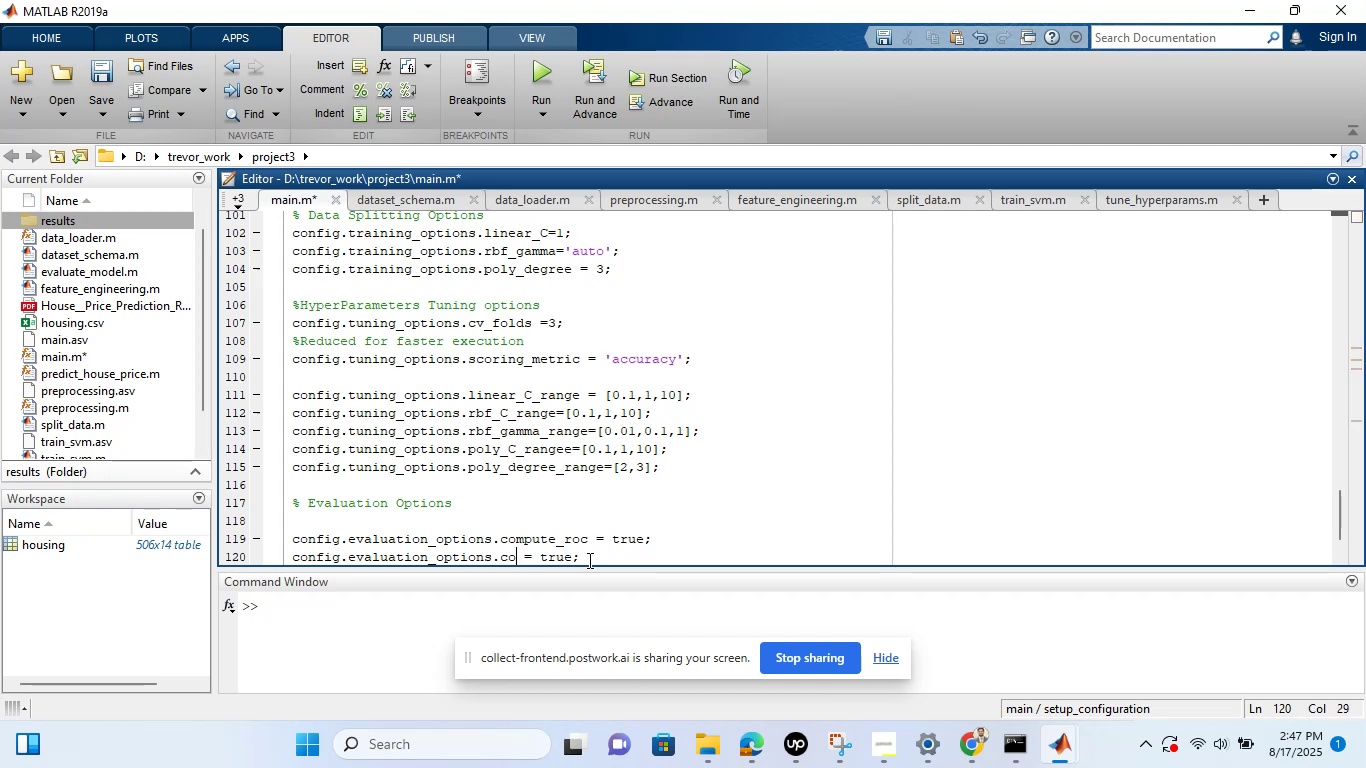 
key(Backspace)
 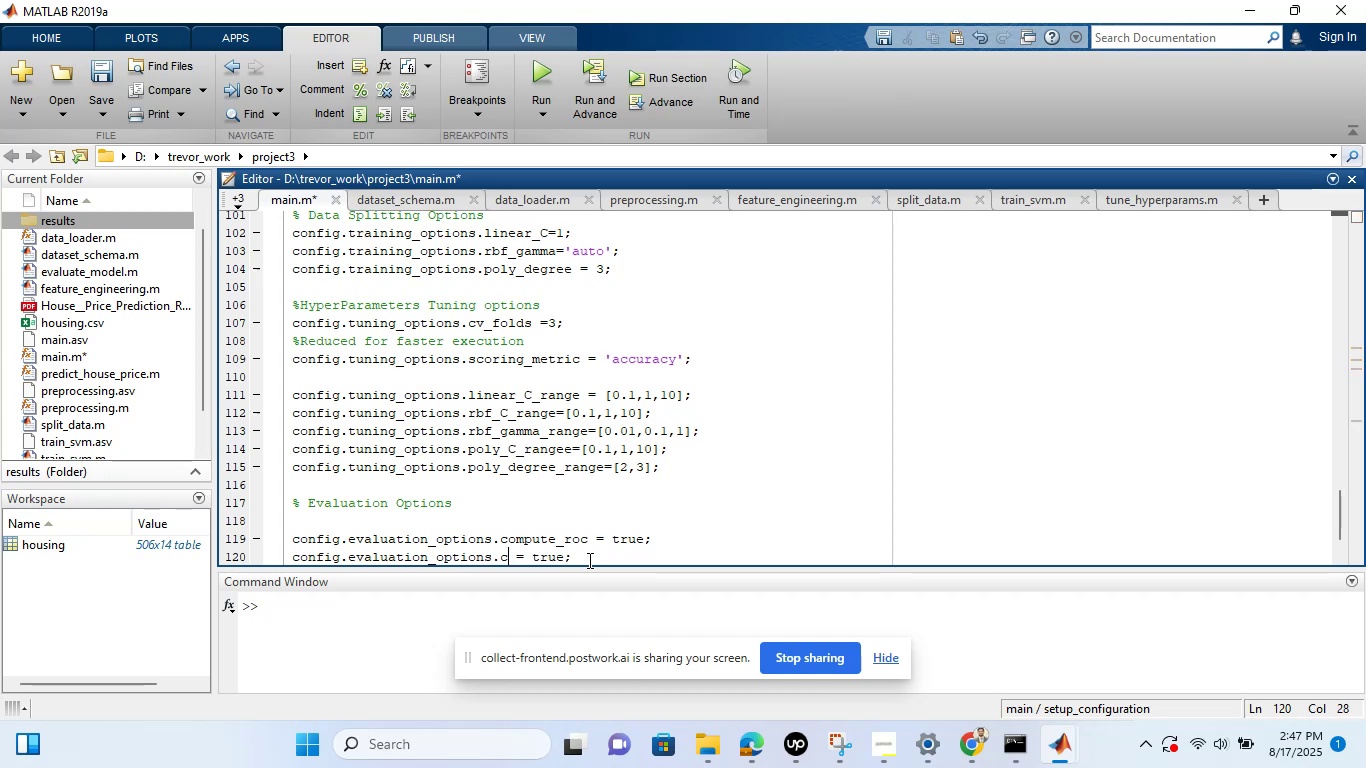 
key(Backspace)
 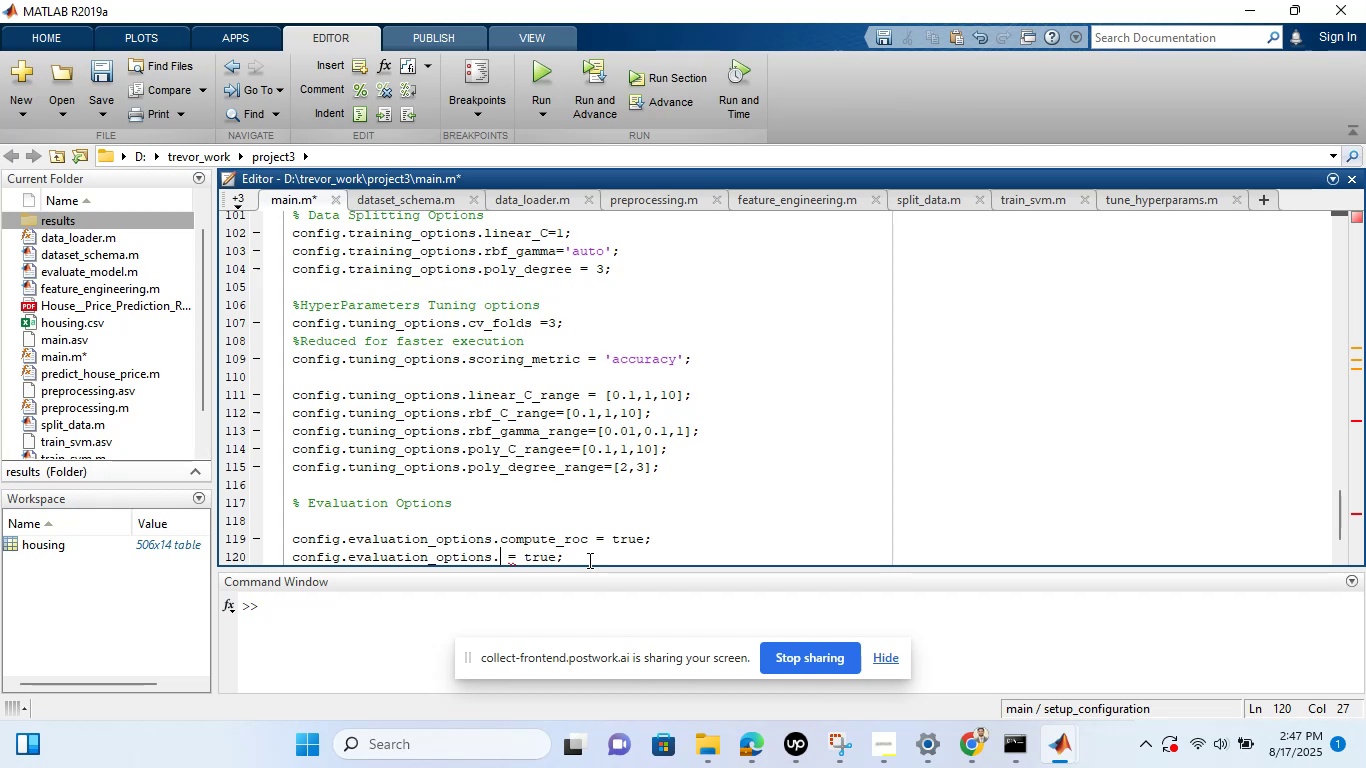 
type(save_resukt)
key(Backspace)
key(Backspace)
type(lkt)
key(Backspace)
key(Backspace)
type(ts)
 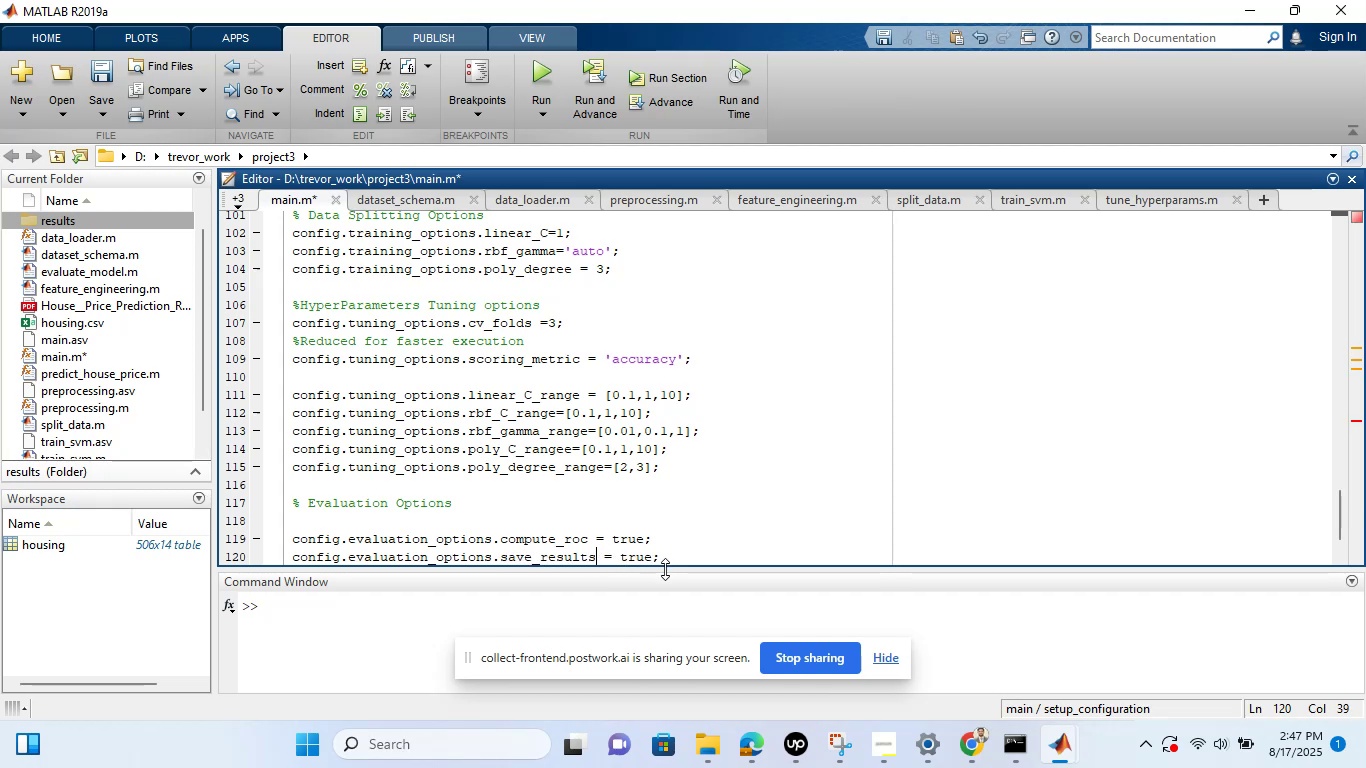 
left_click([674, 558])
 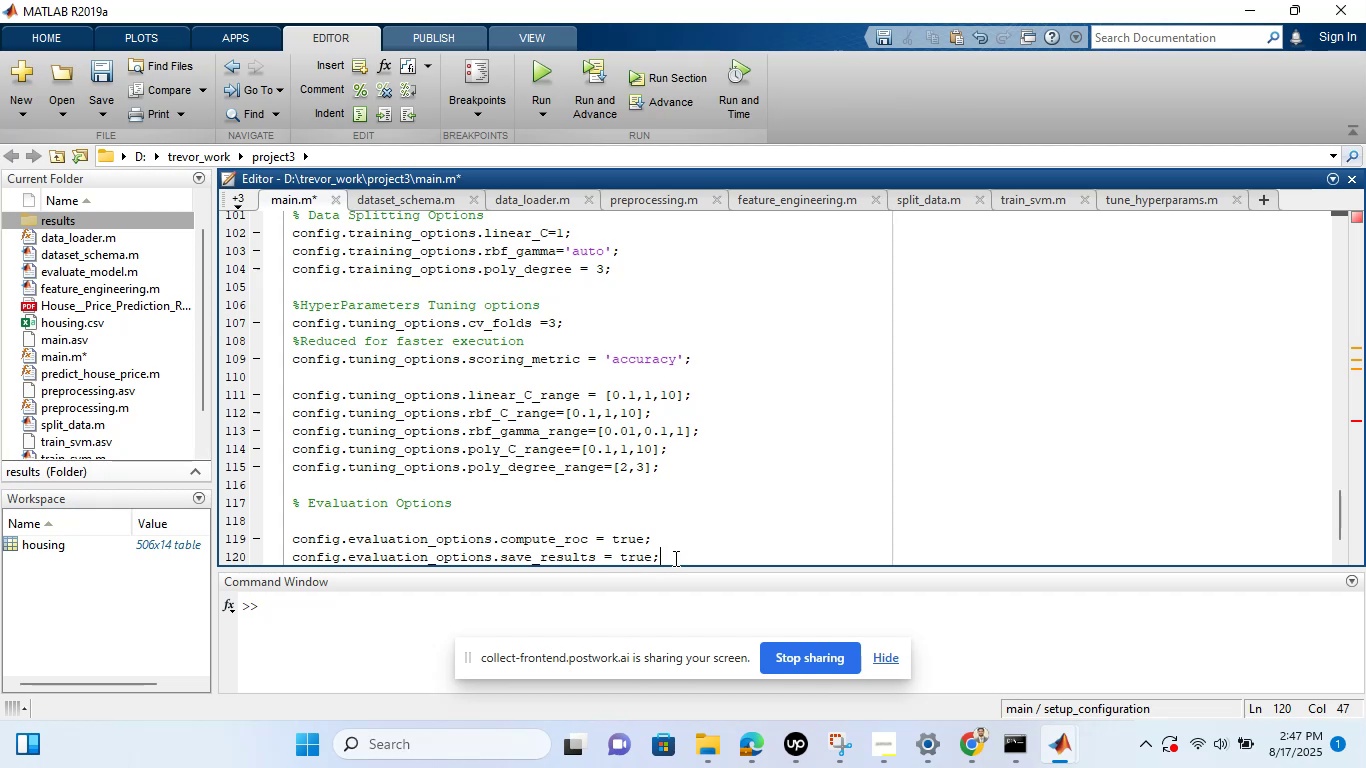 
key(Enter)
 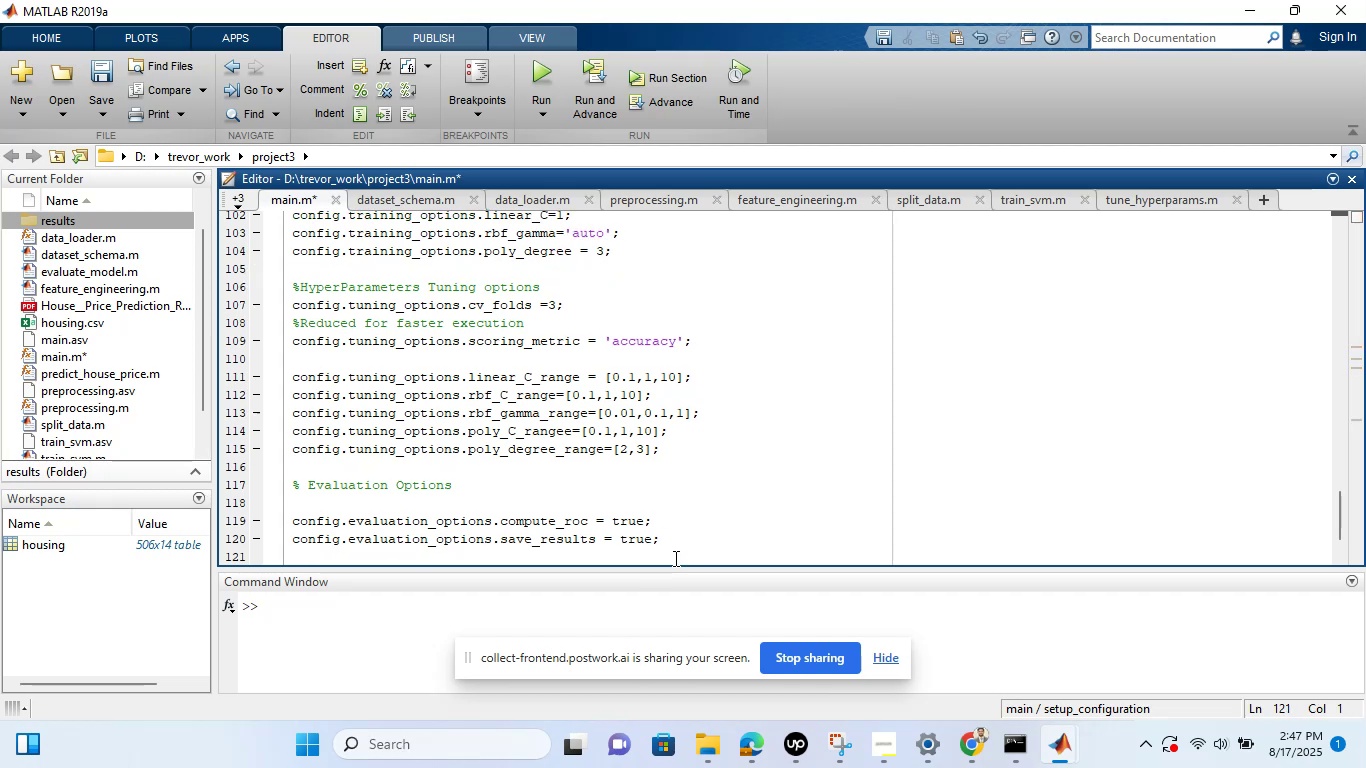 
key(Control+ControlLeft)
 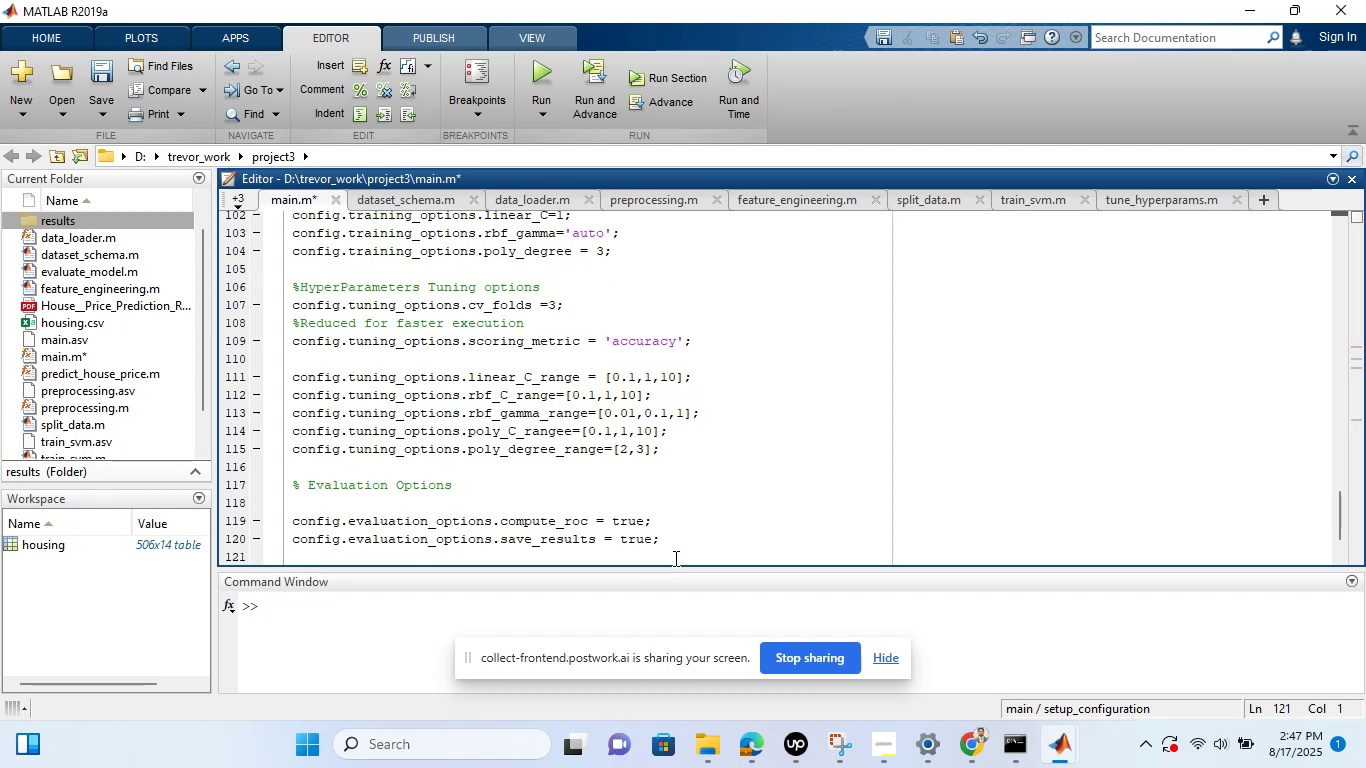 
key(Control+V)
 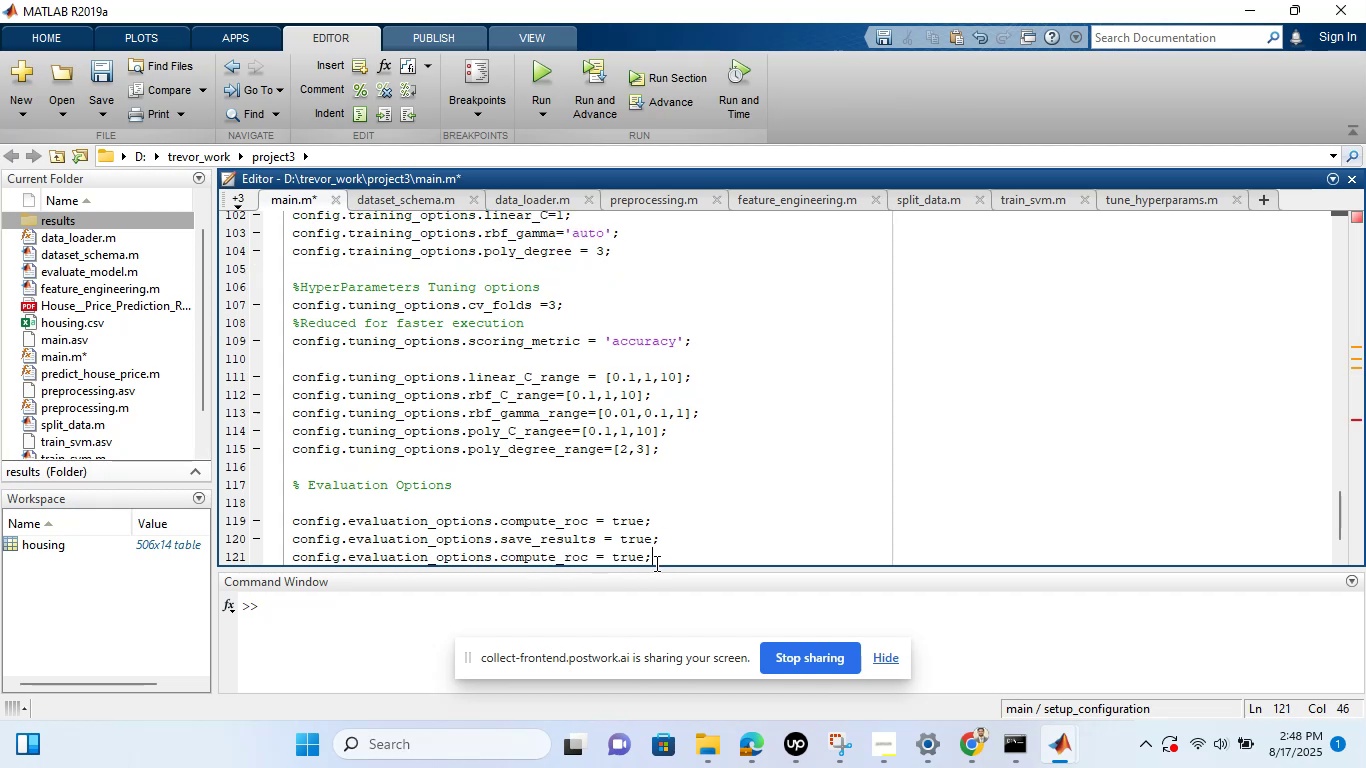 
wait(9.75)
 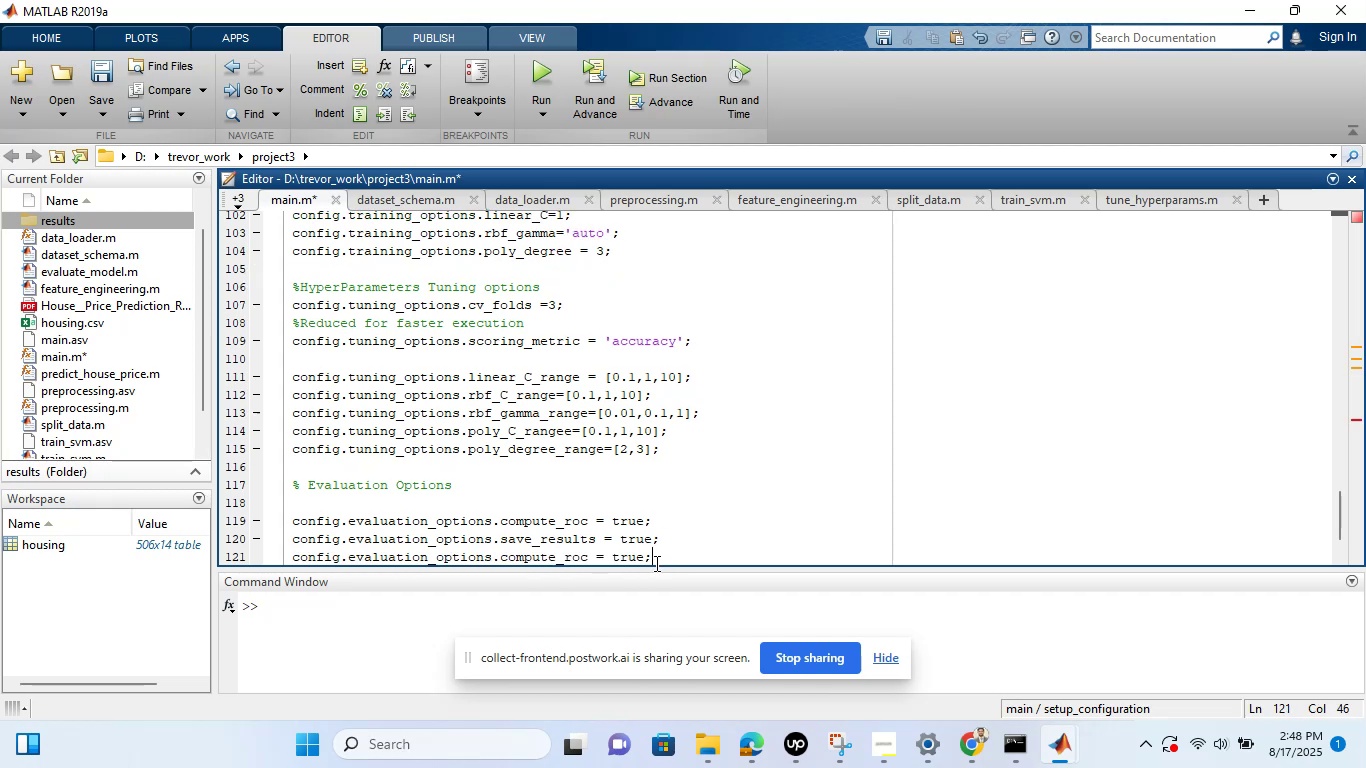 
left_click_drag(start_coordinate=[652, 562], to_coordinate=[292, 502])
 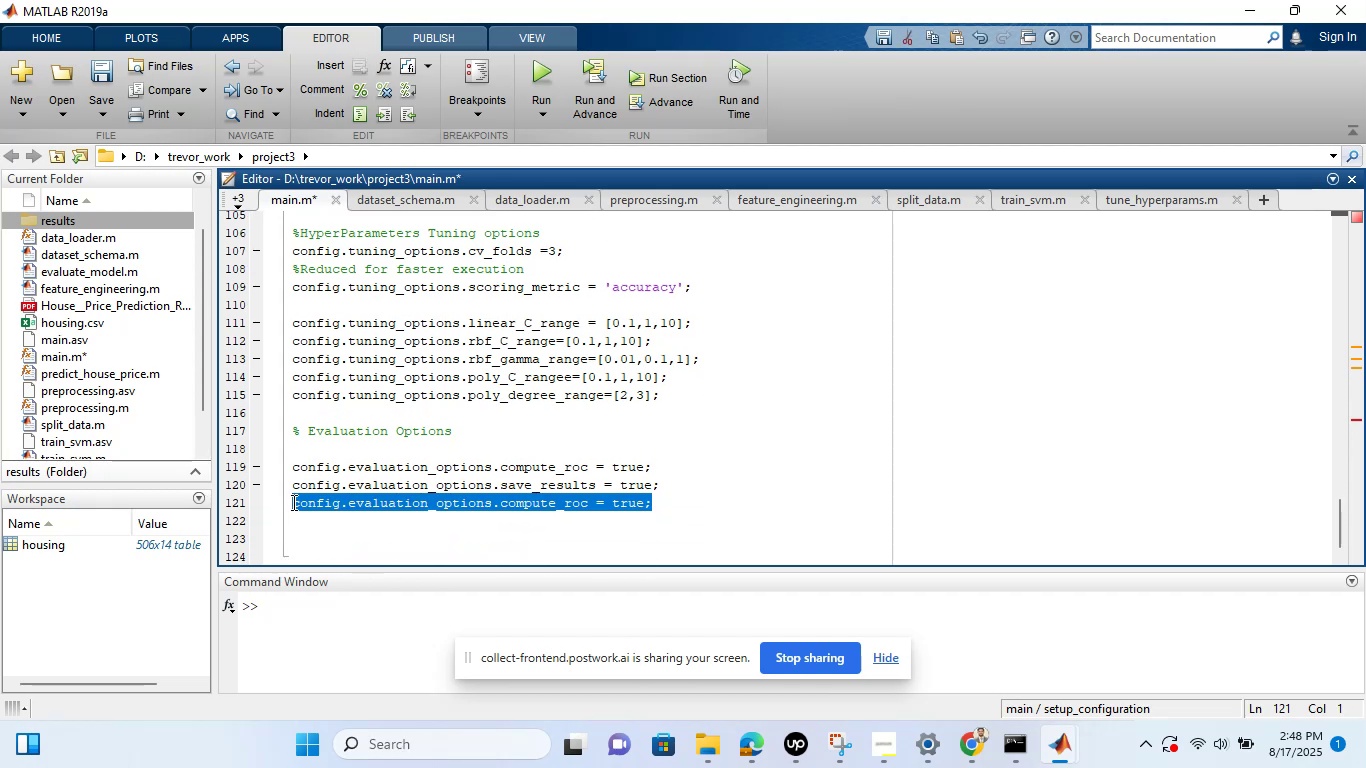 
key(Backspace)
 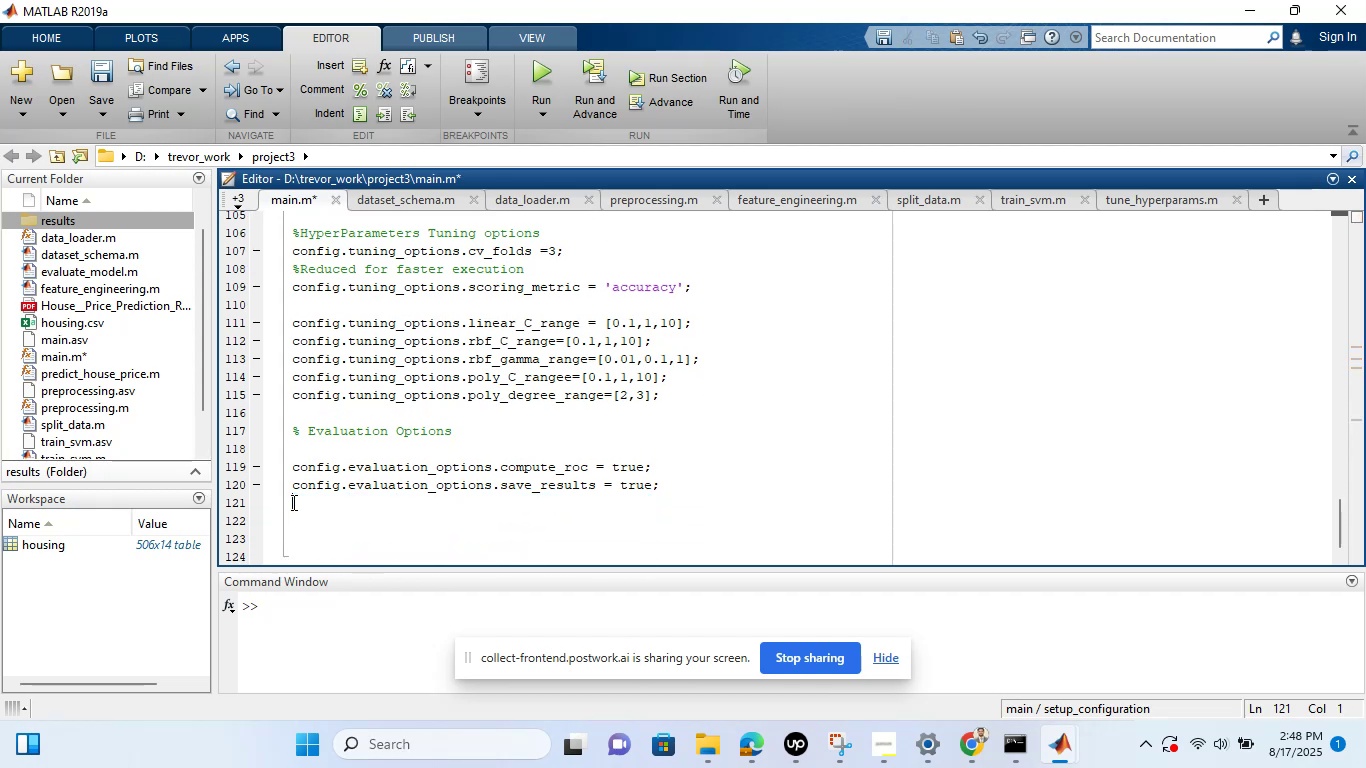 
key(Backspace)
 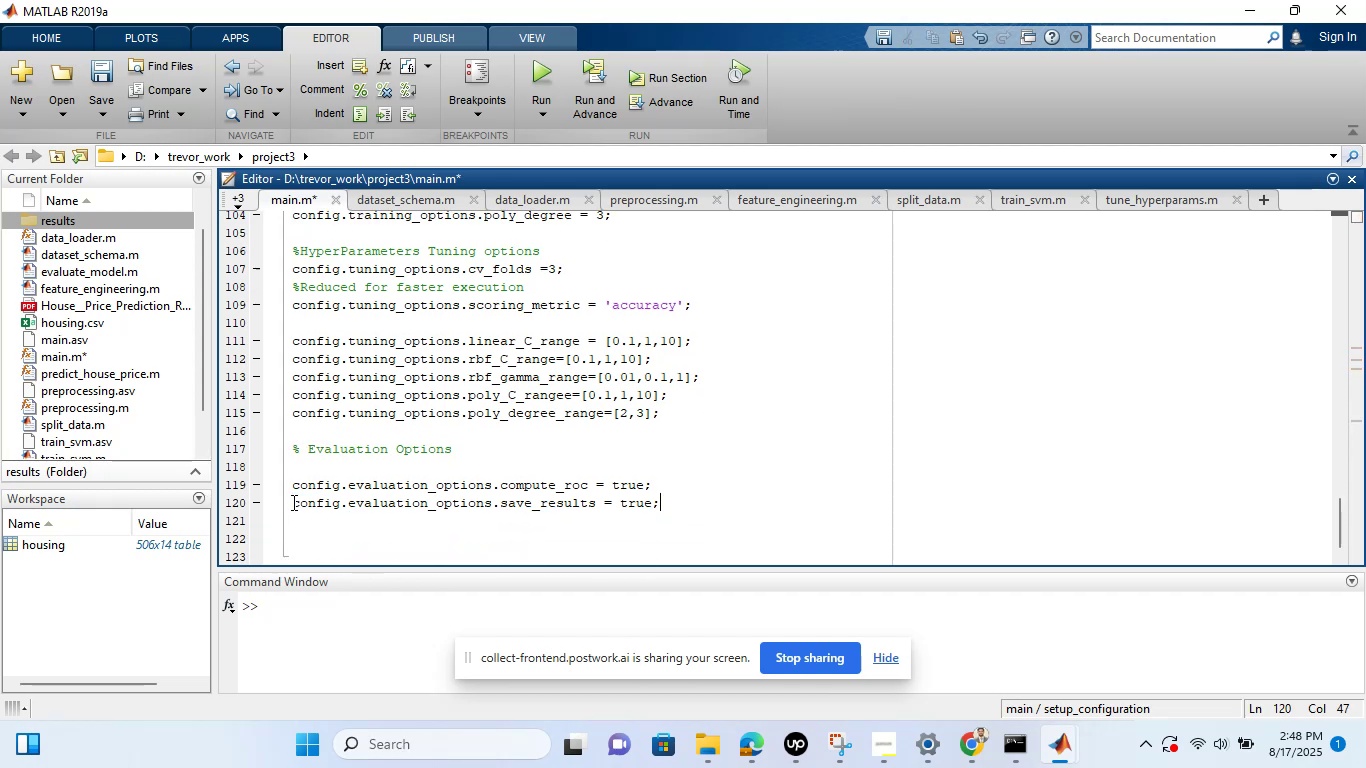 
key(Enter)
 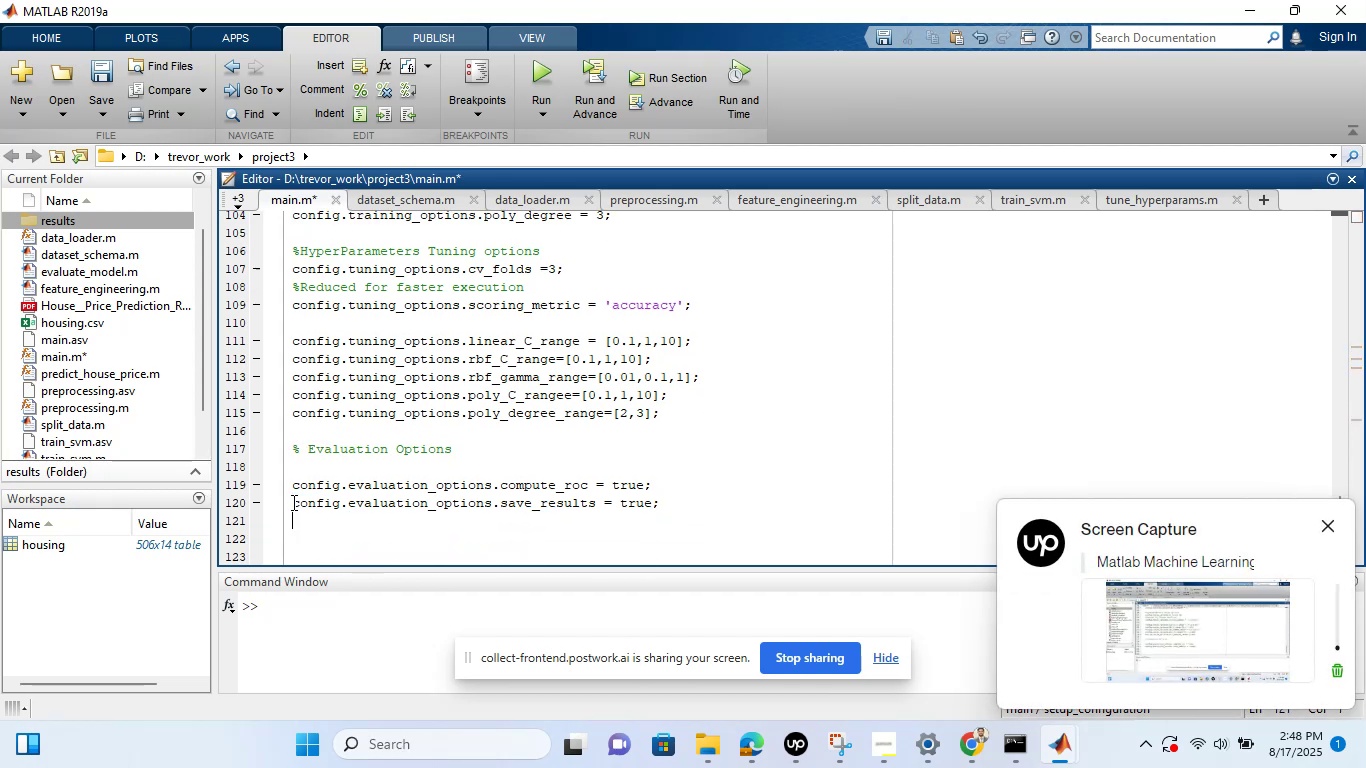 
key(Enter)
 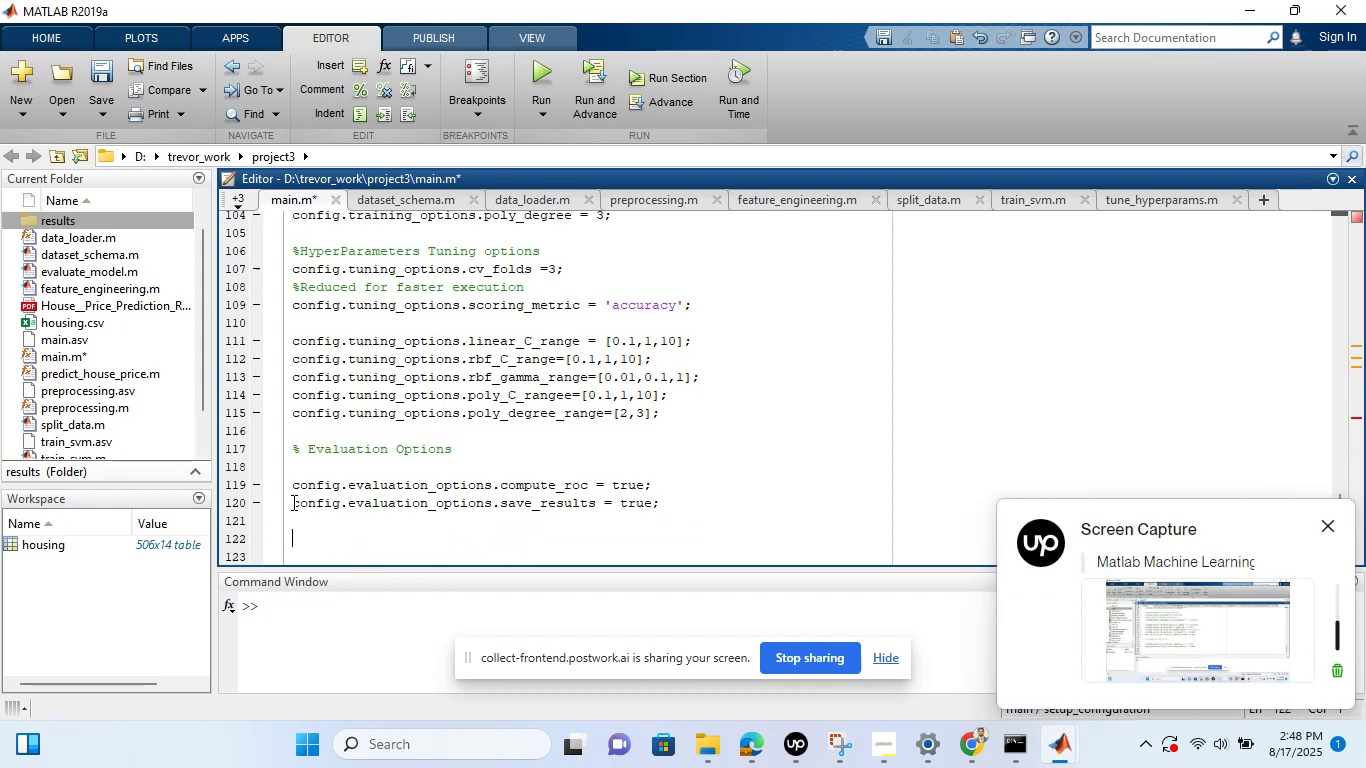 
type(%Visula)
key(Backspace)
key(Backspace)
type(alization Options)
 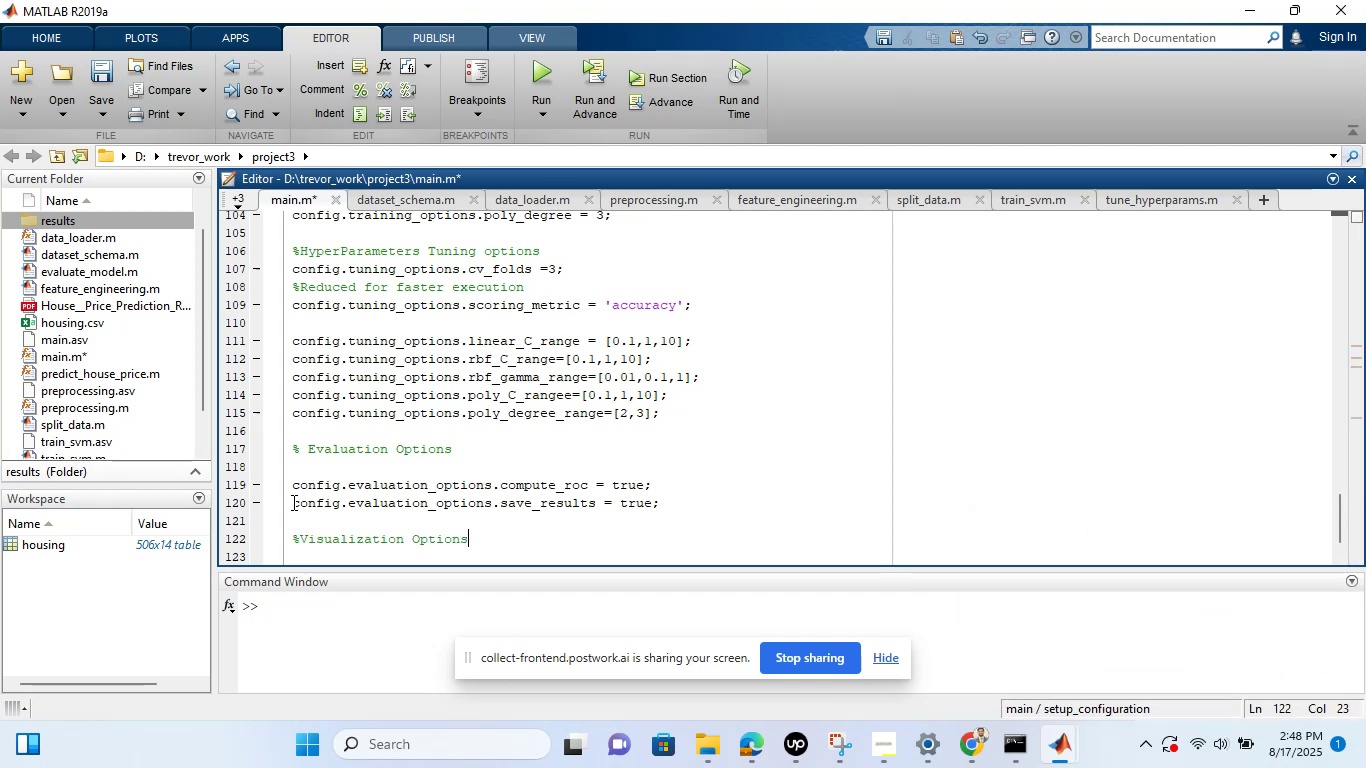 
key(Enter)
 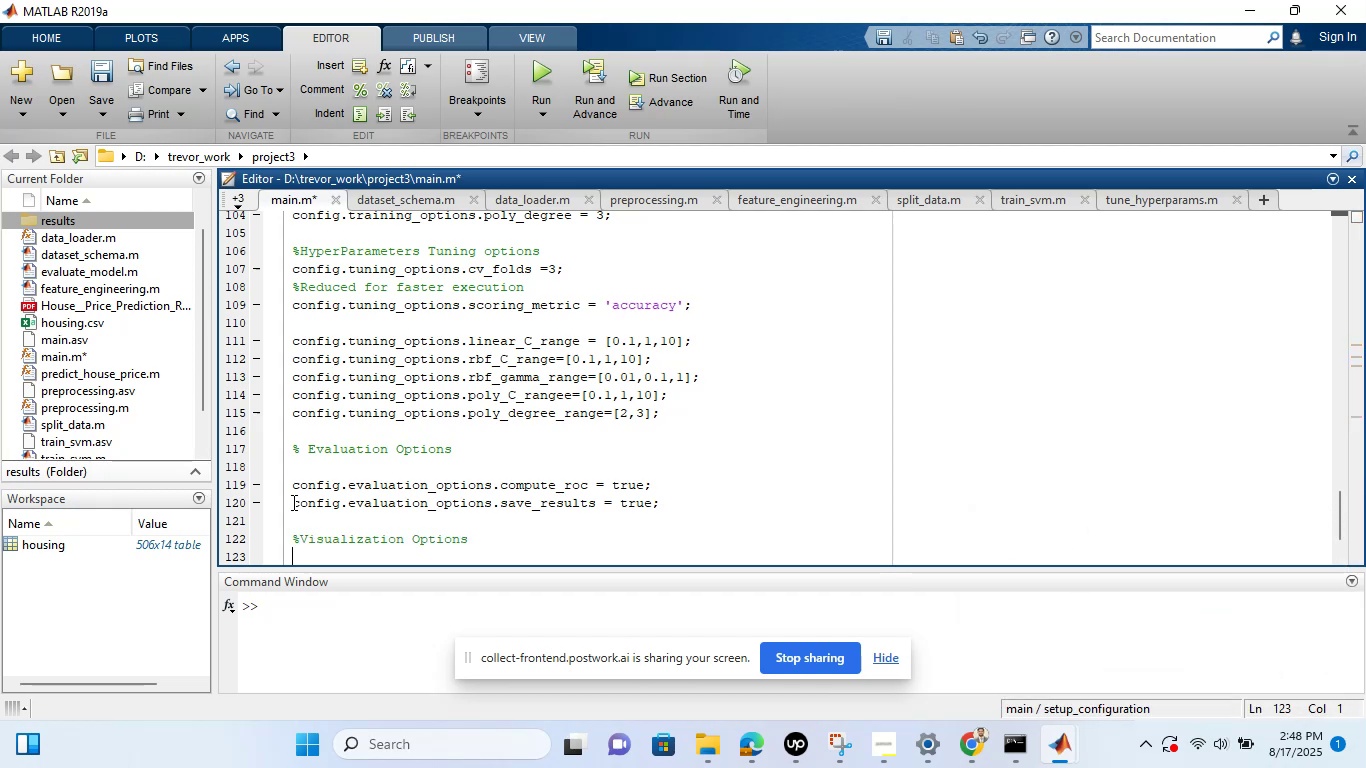 
key(Enter)
 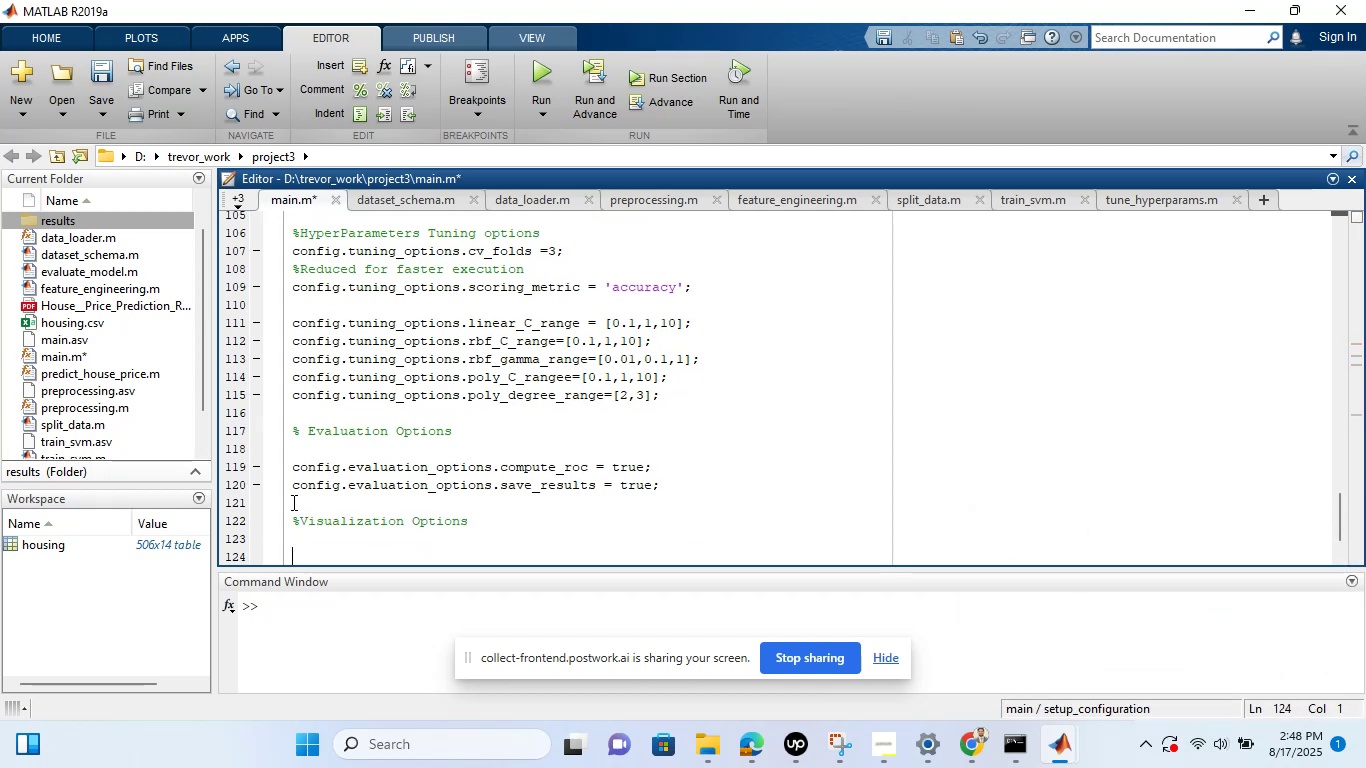 
type(Config)
 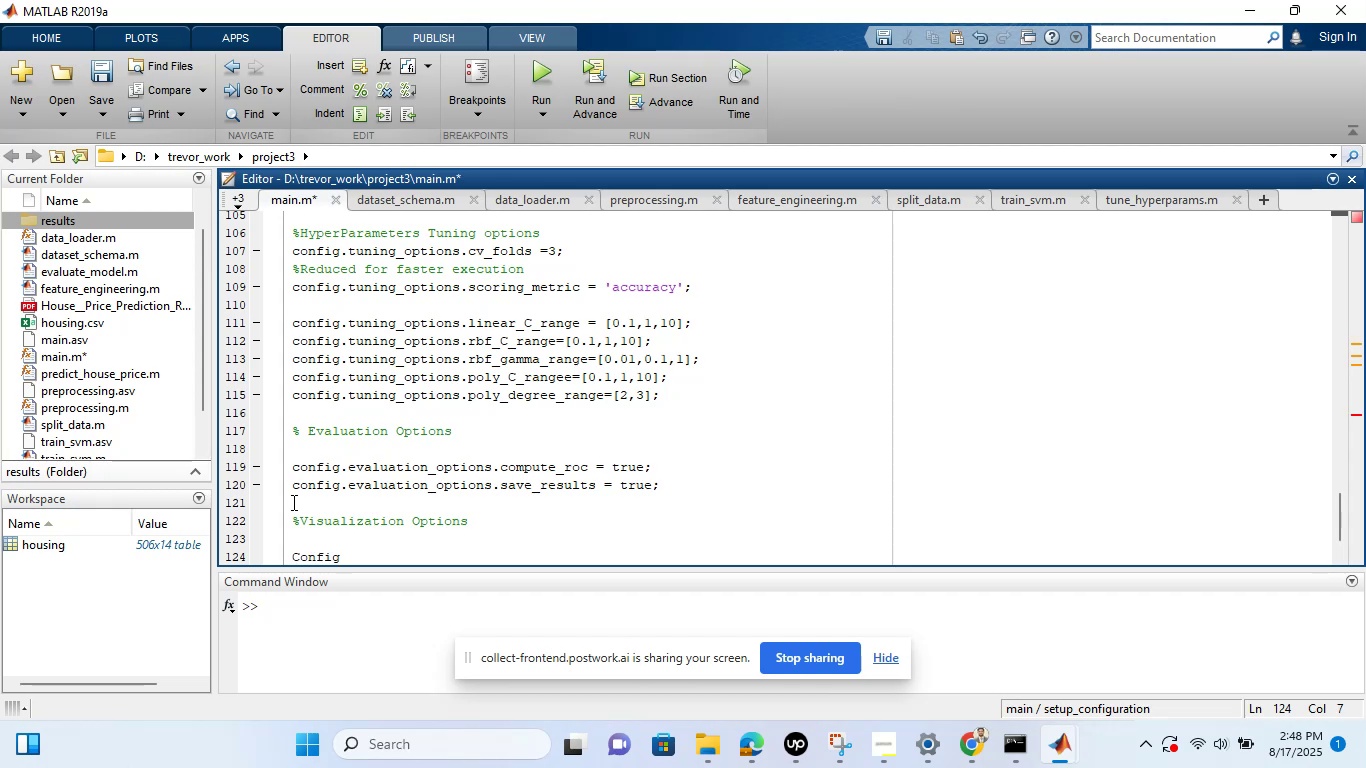 
wait(5.16)
 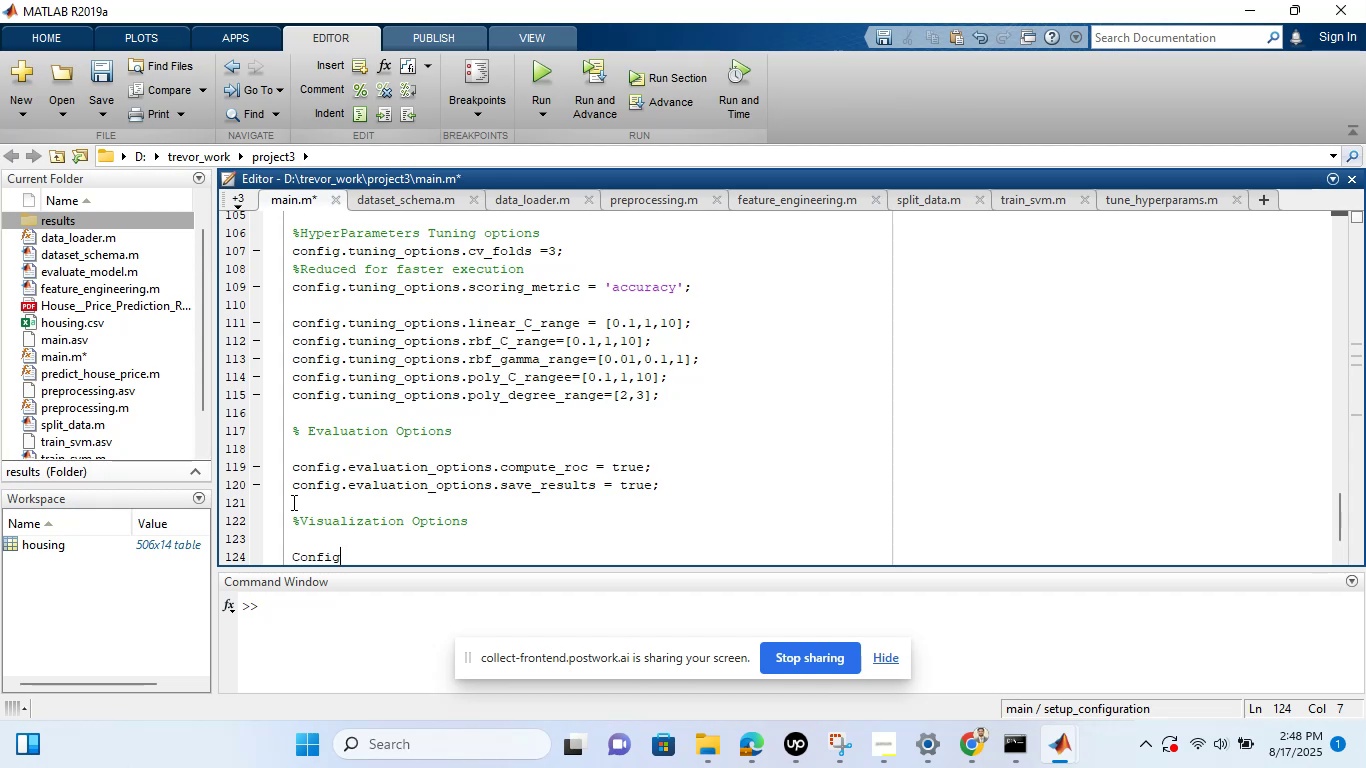 
type(.visualization_options.save_plots = true;)
 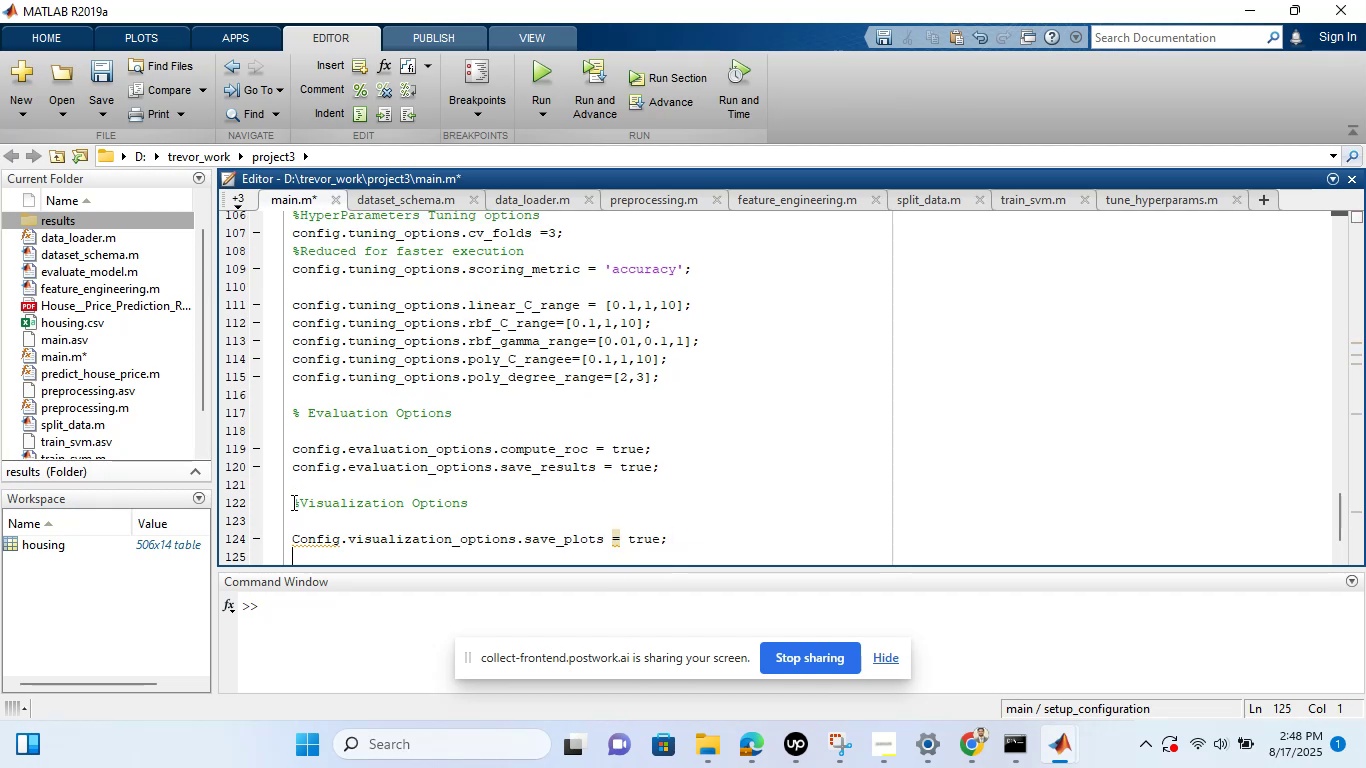 
 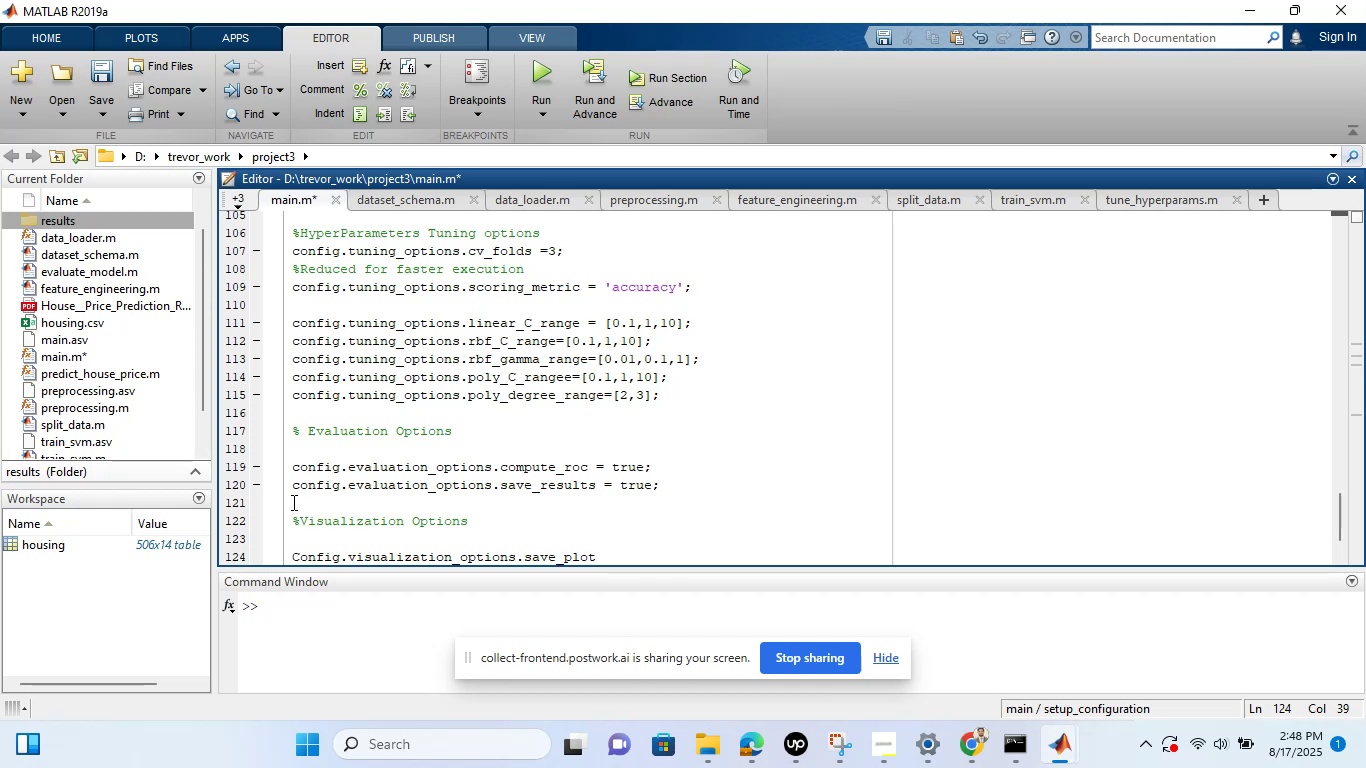 
key(Enter)
 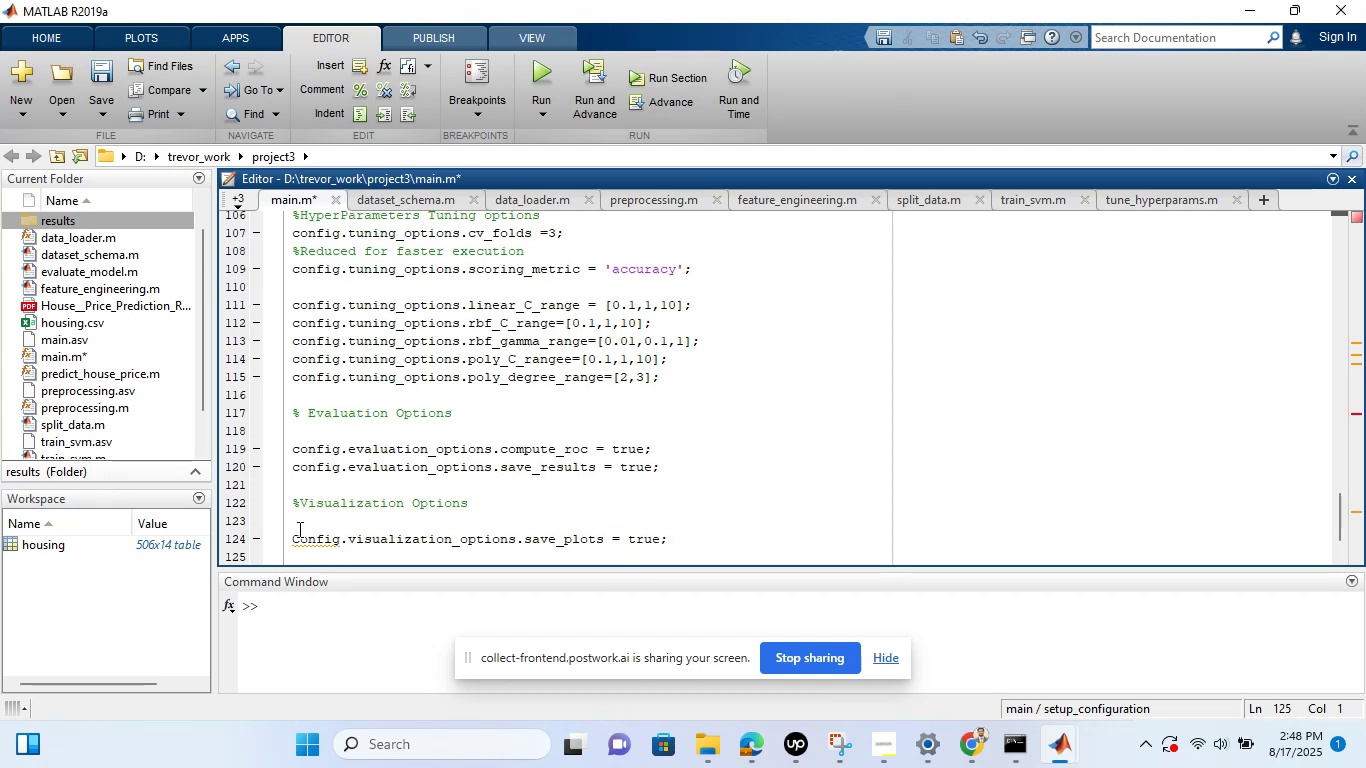 
left_click([299, 534])
 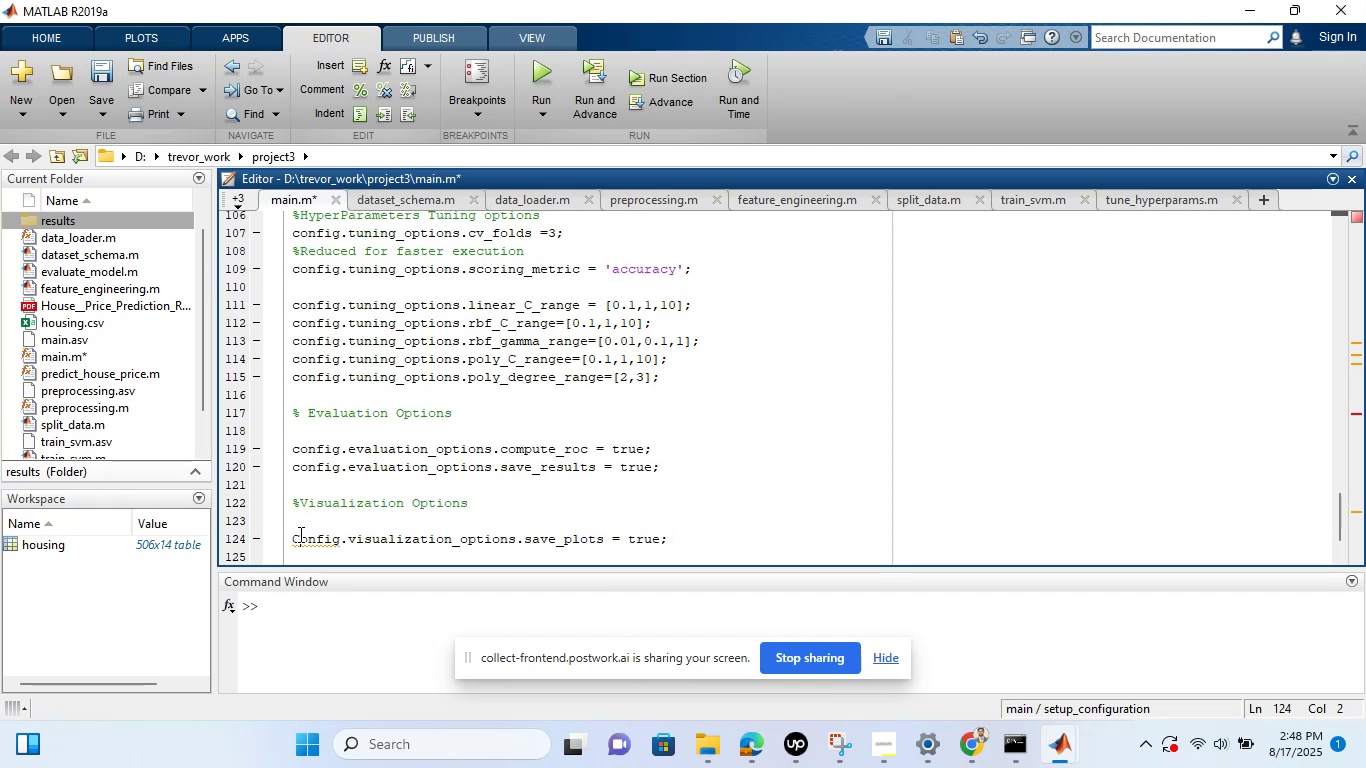 
key(Backspace)
 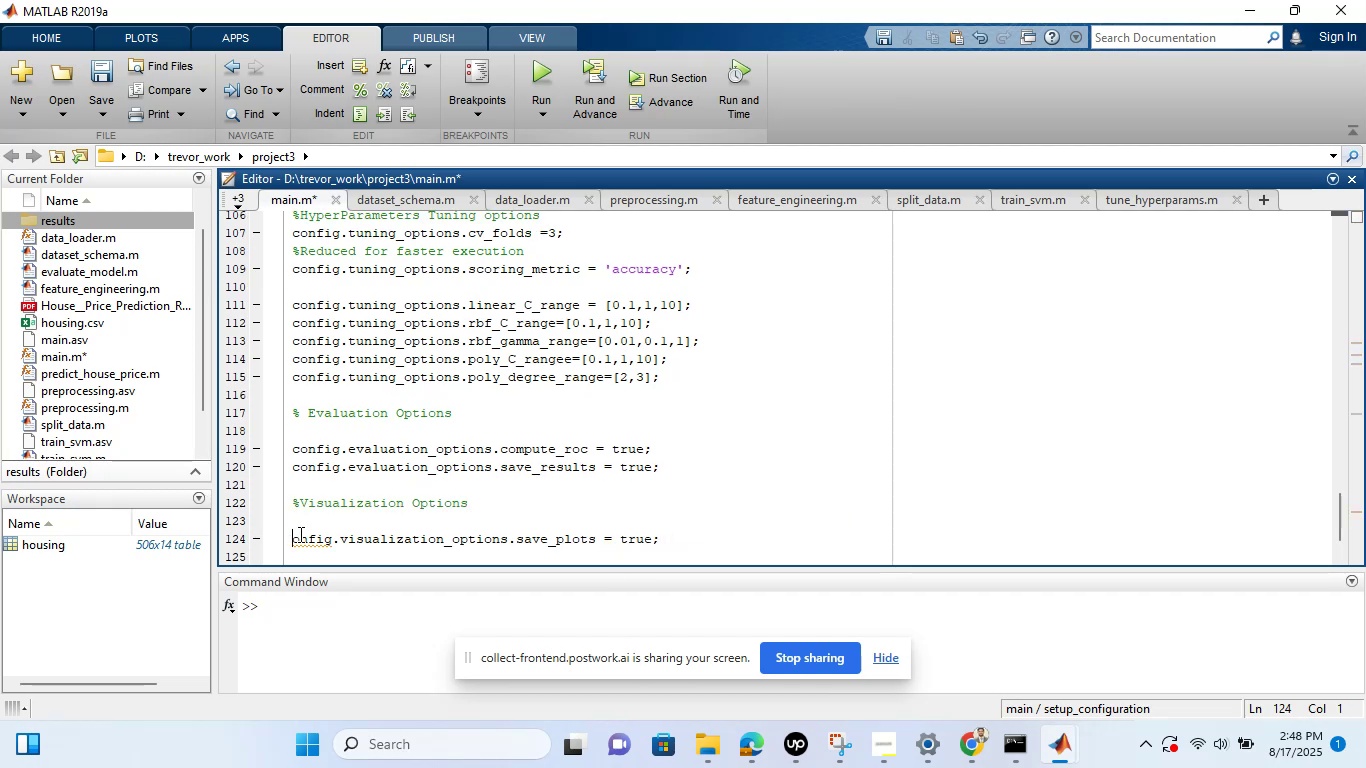 
key(C)
 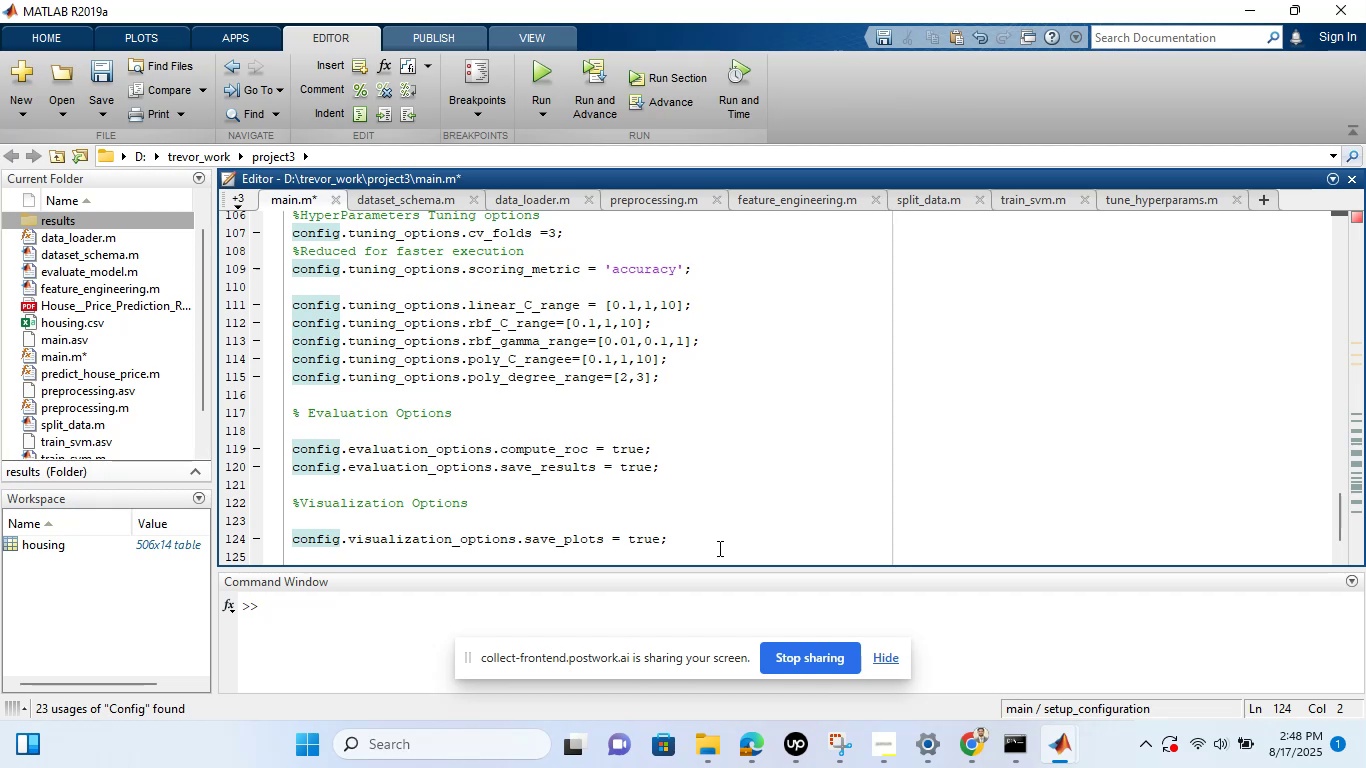 
left_click([717, 539])
 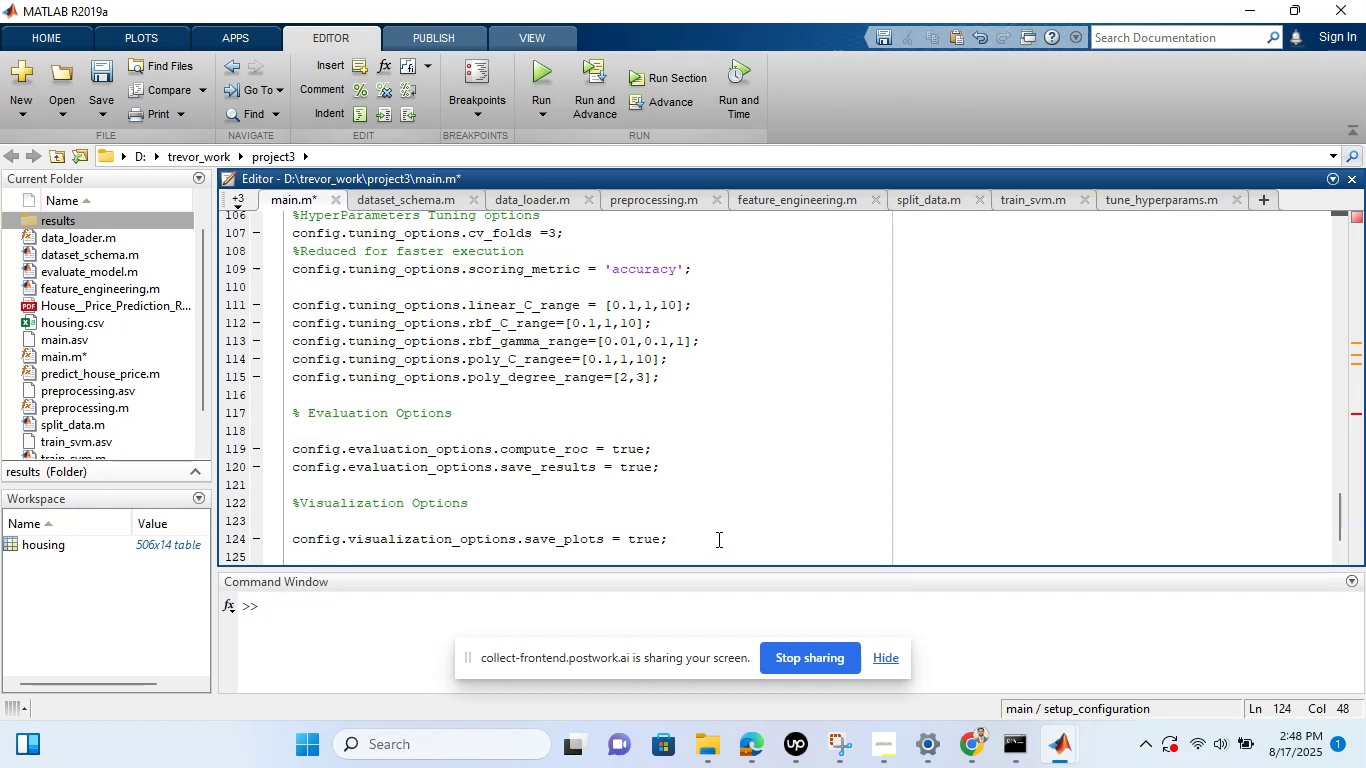 
key(Enter)
 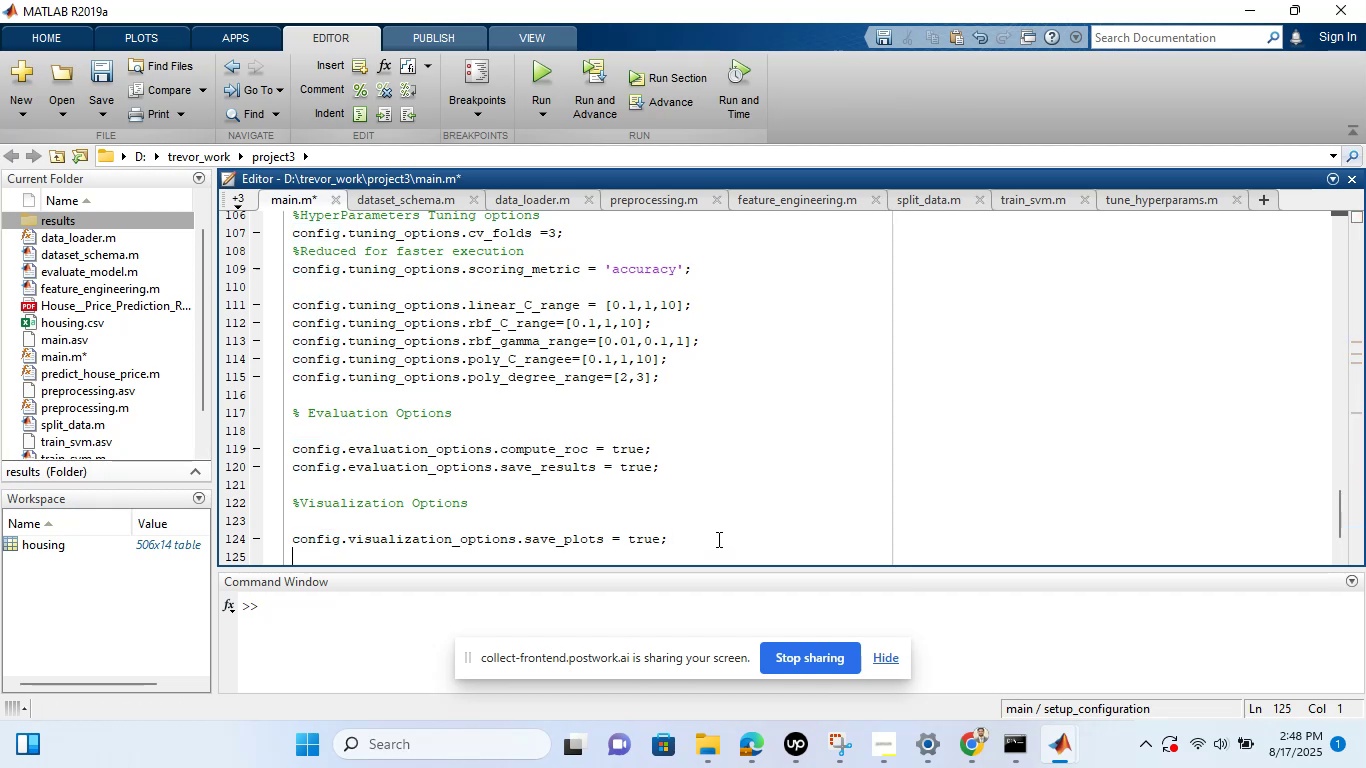 
type(config.visualization)
 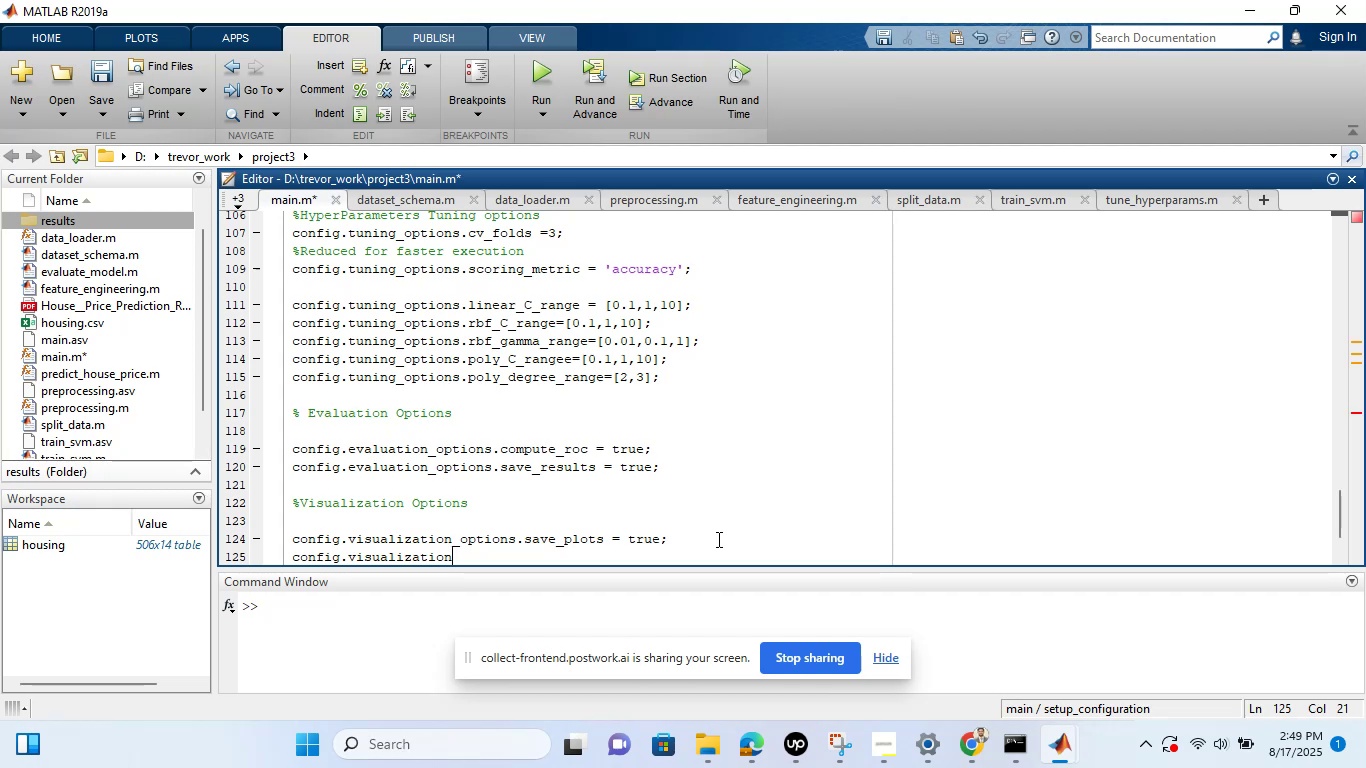 
type(_options)
 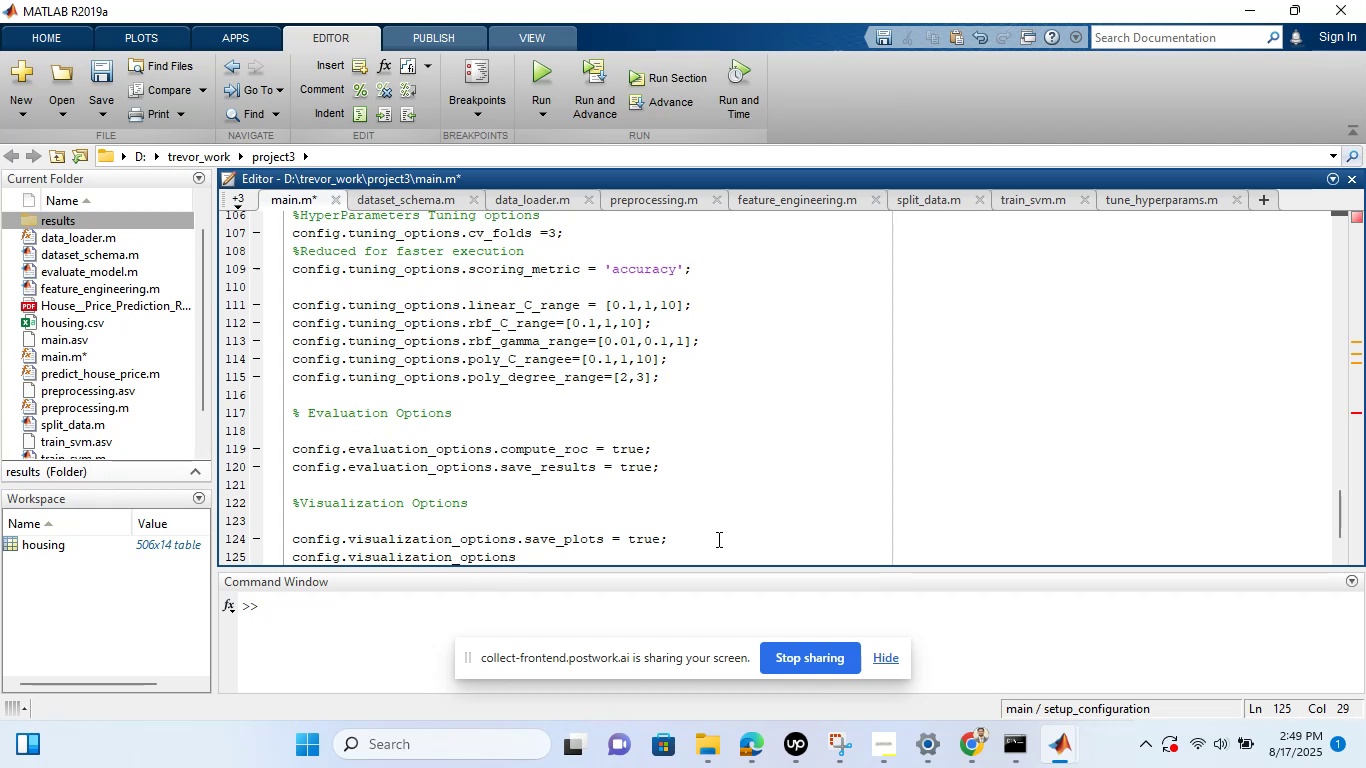 
wait(9.05)
 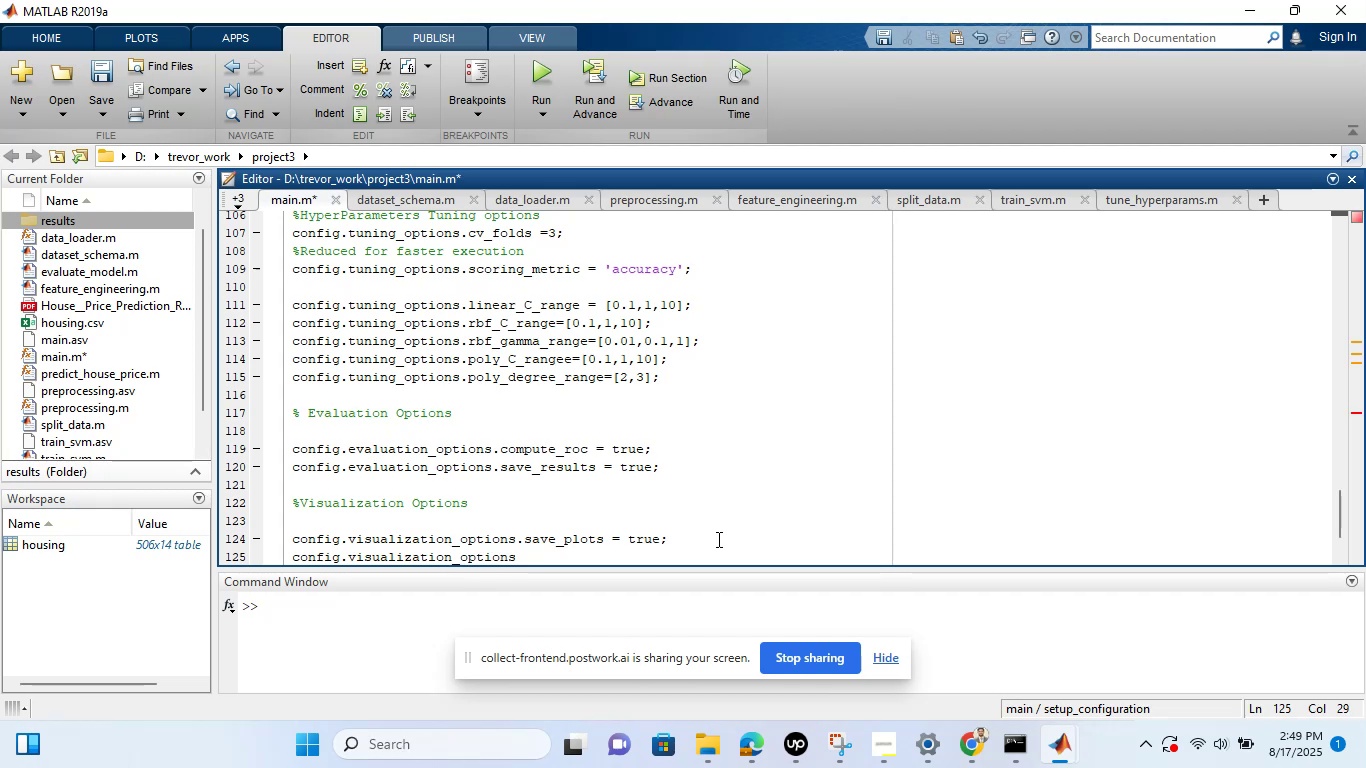 
type(.save_plots = true;)
 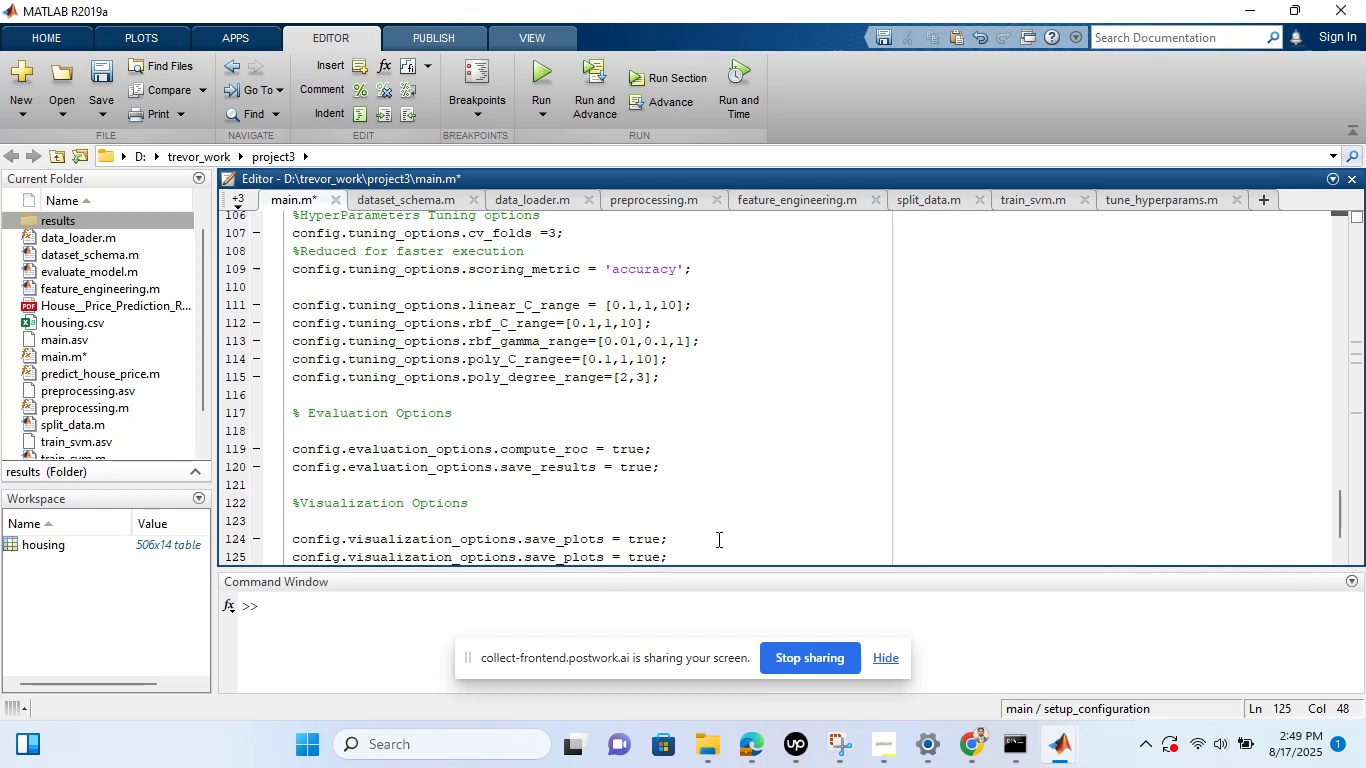 
key(Enter)
 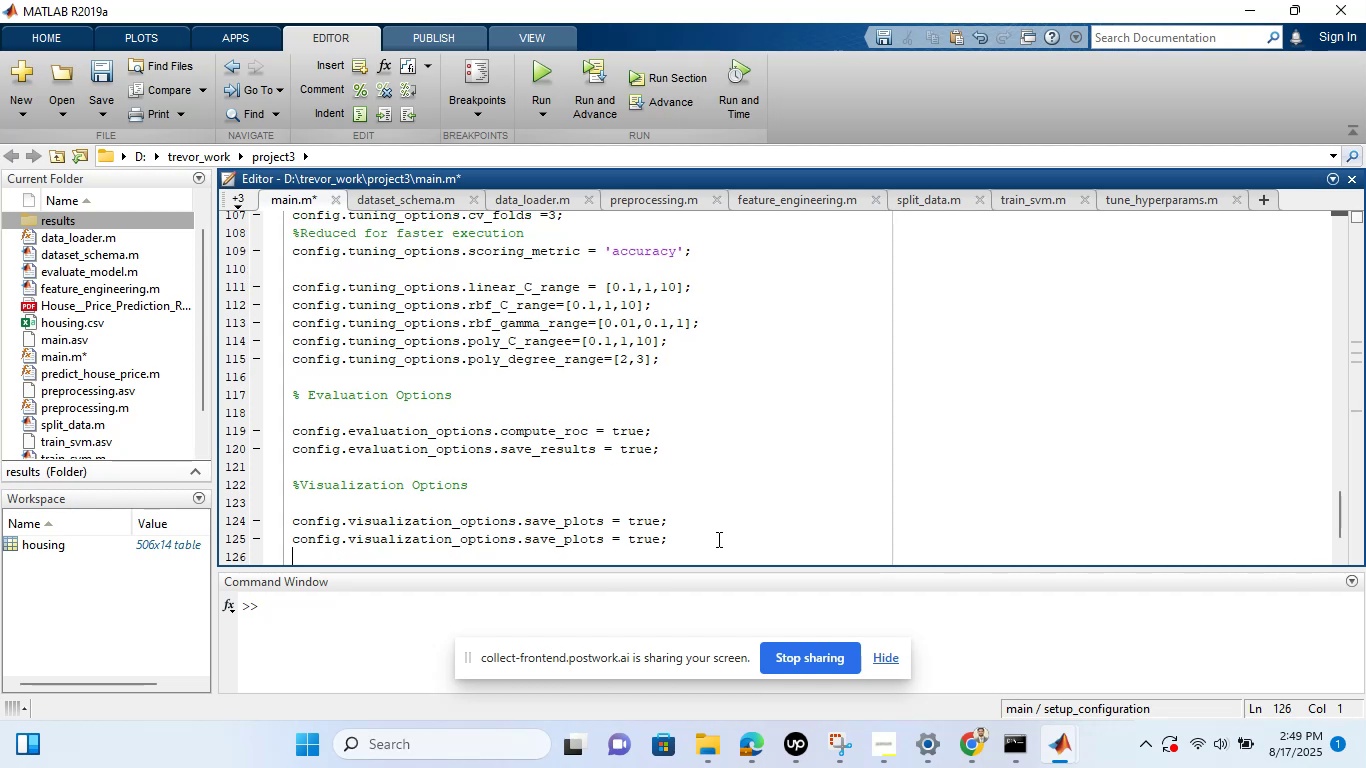 
key(Enter)
 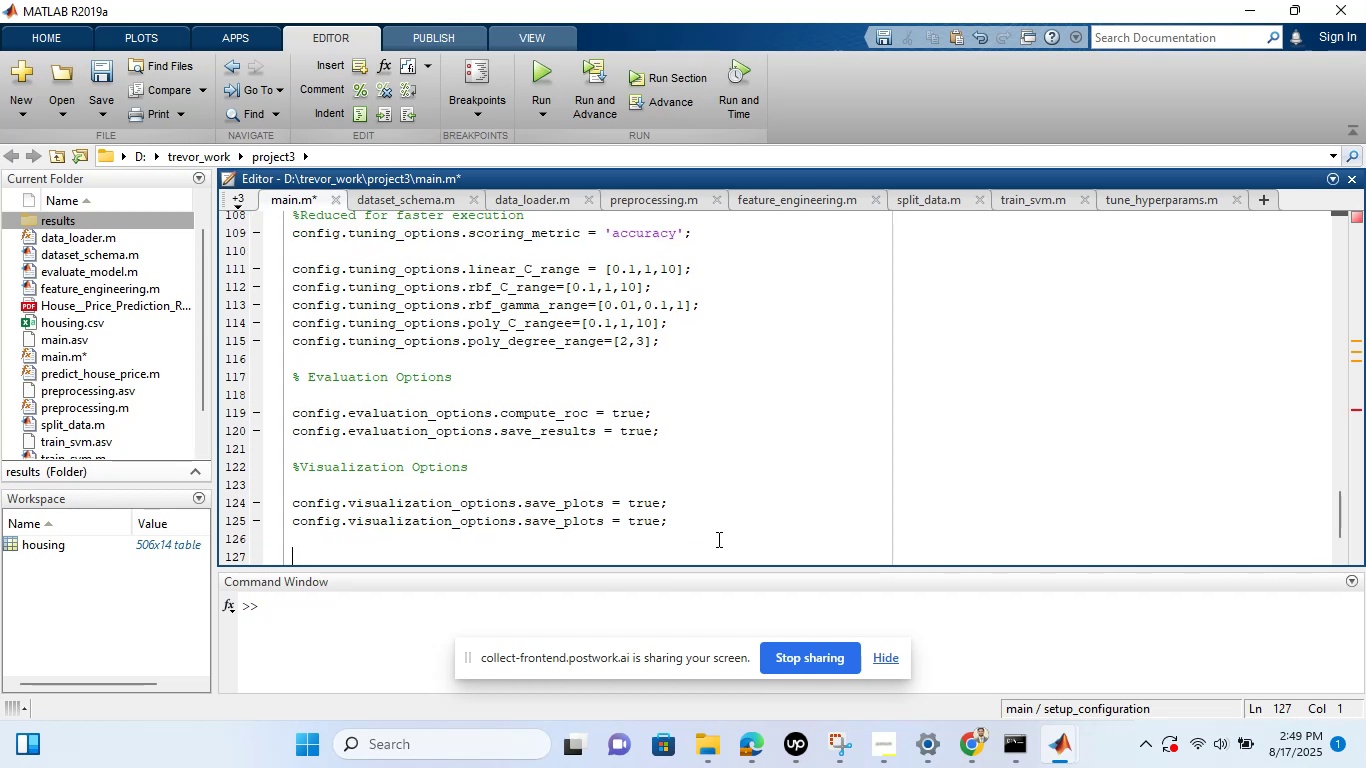 
type(config.visualization_options.plot_format = 'png';)
 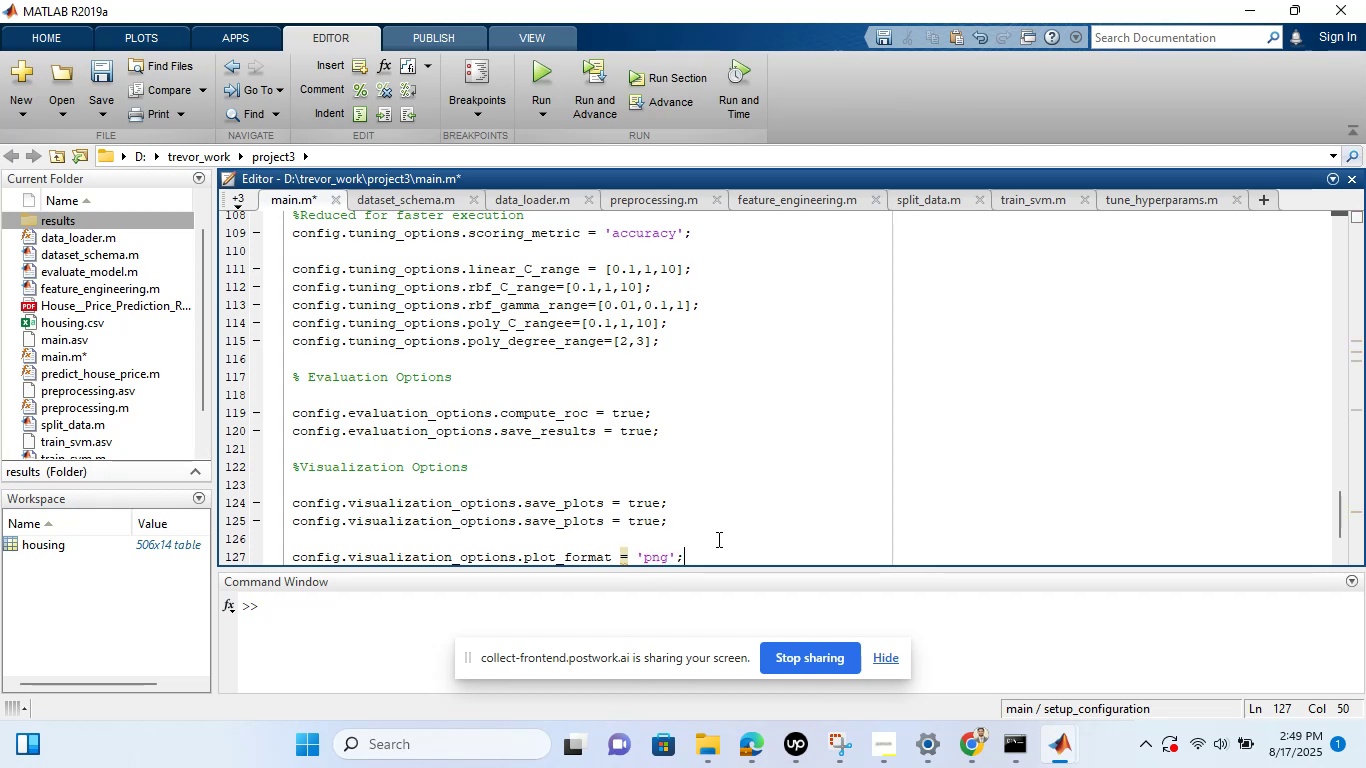 
key(Enter)
 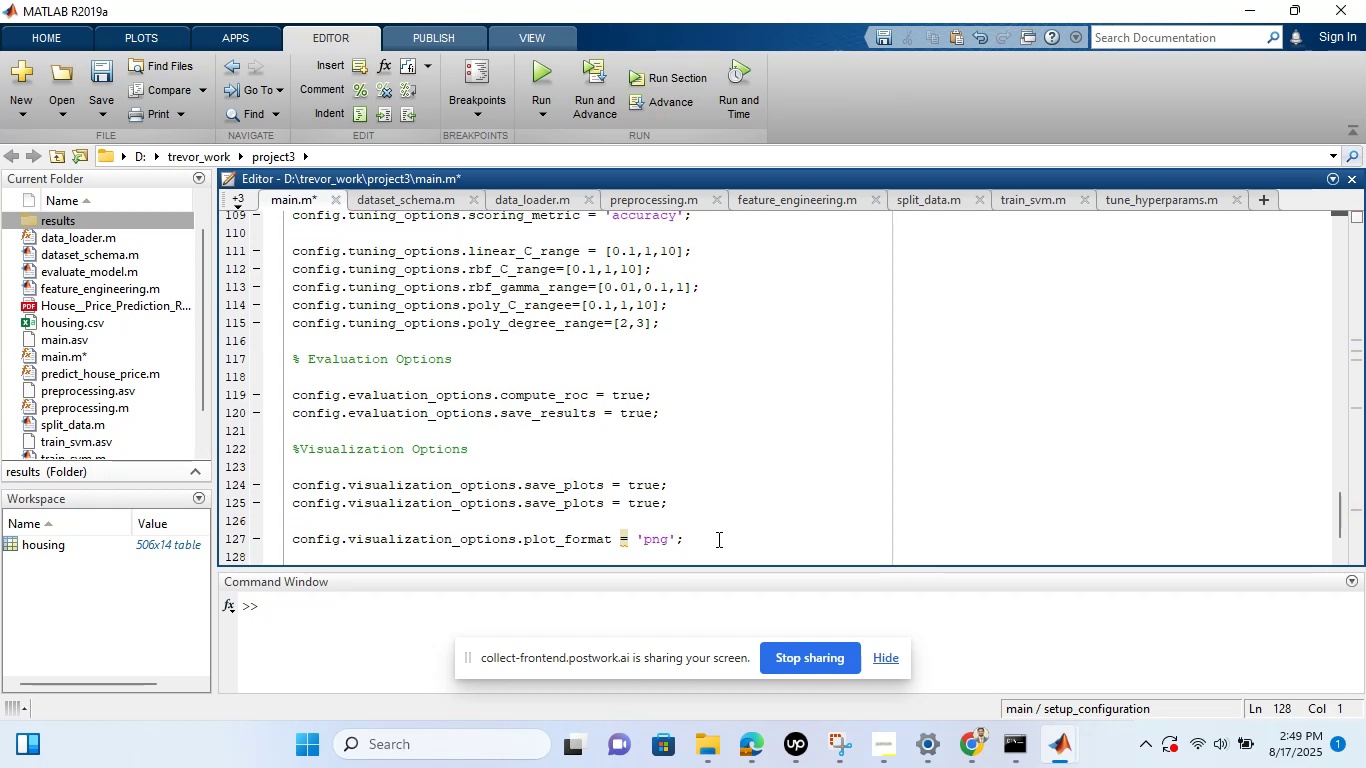 
type(end)
 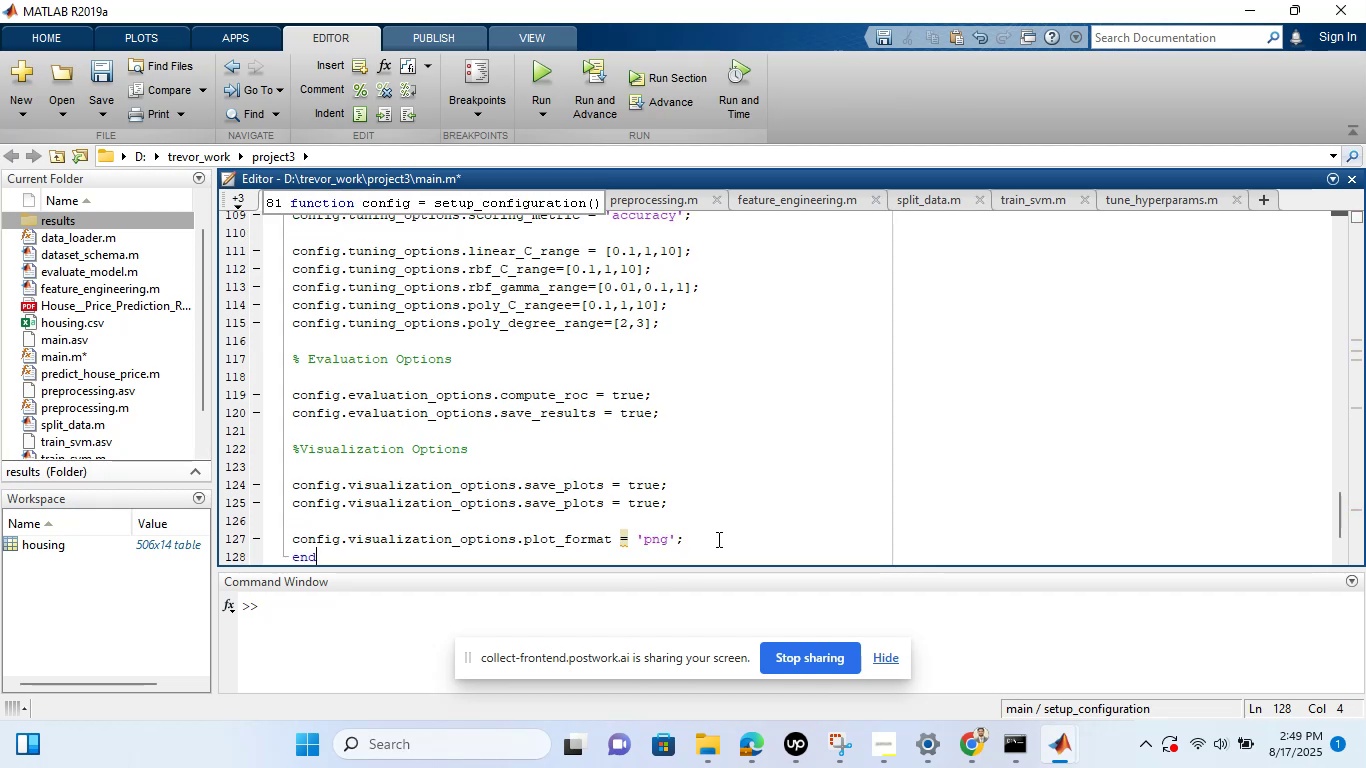 
key(Enter)
 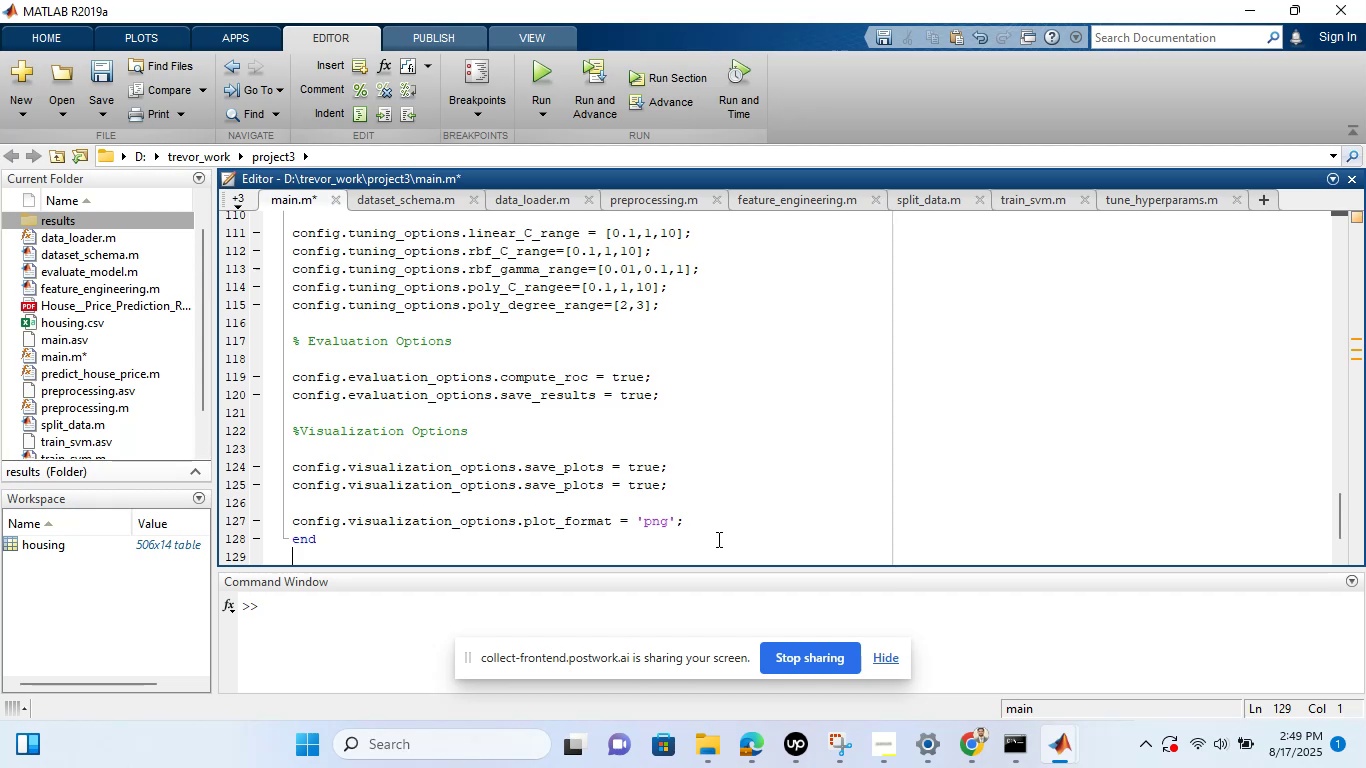 
key(Enter)
 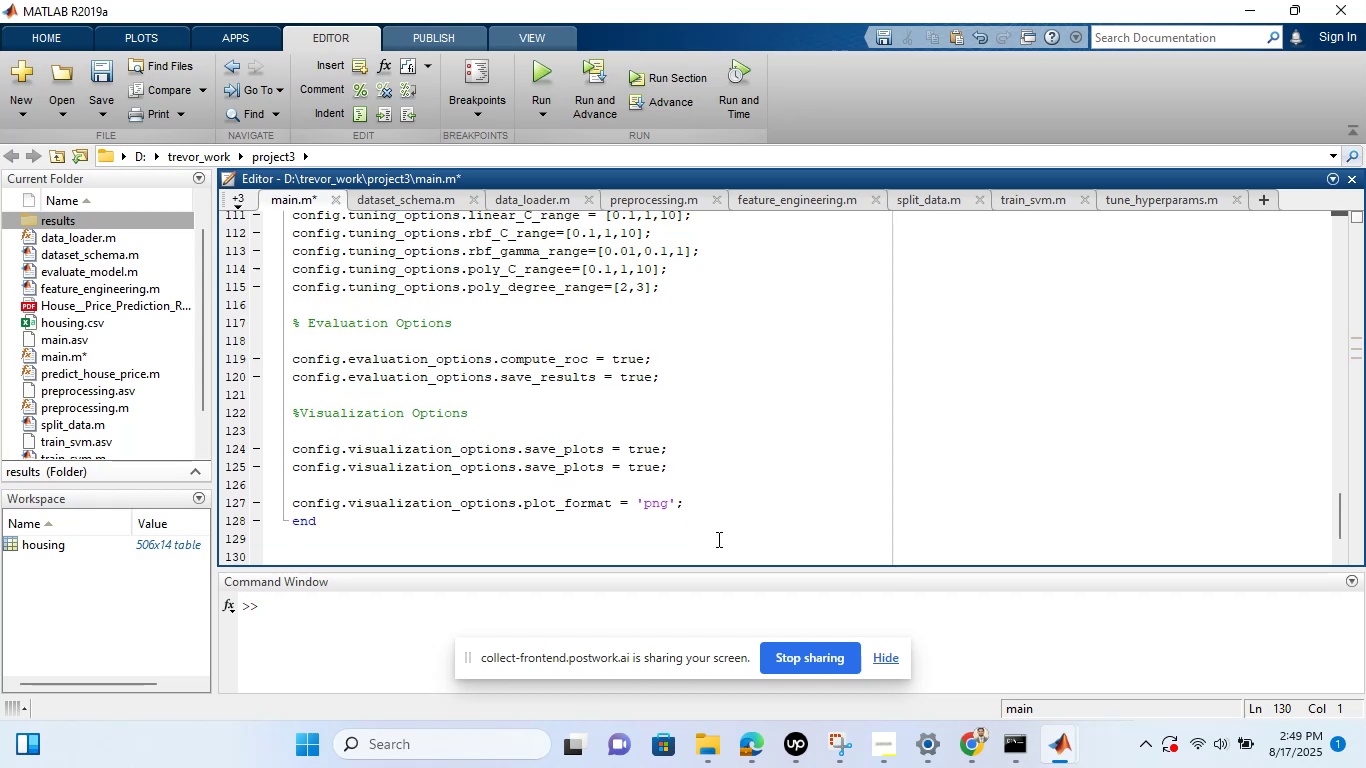 
type(function save_pipeline_results)
 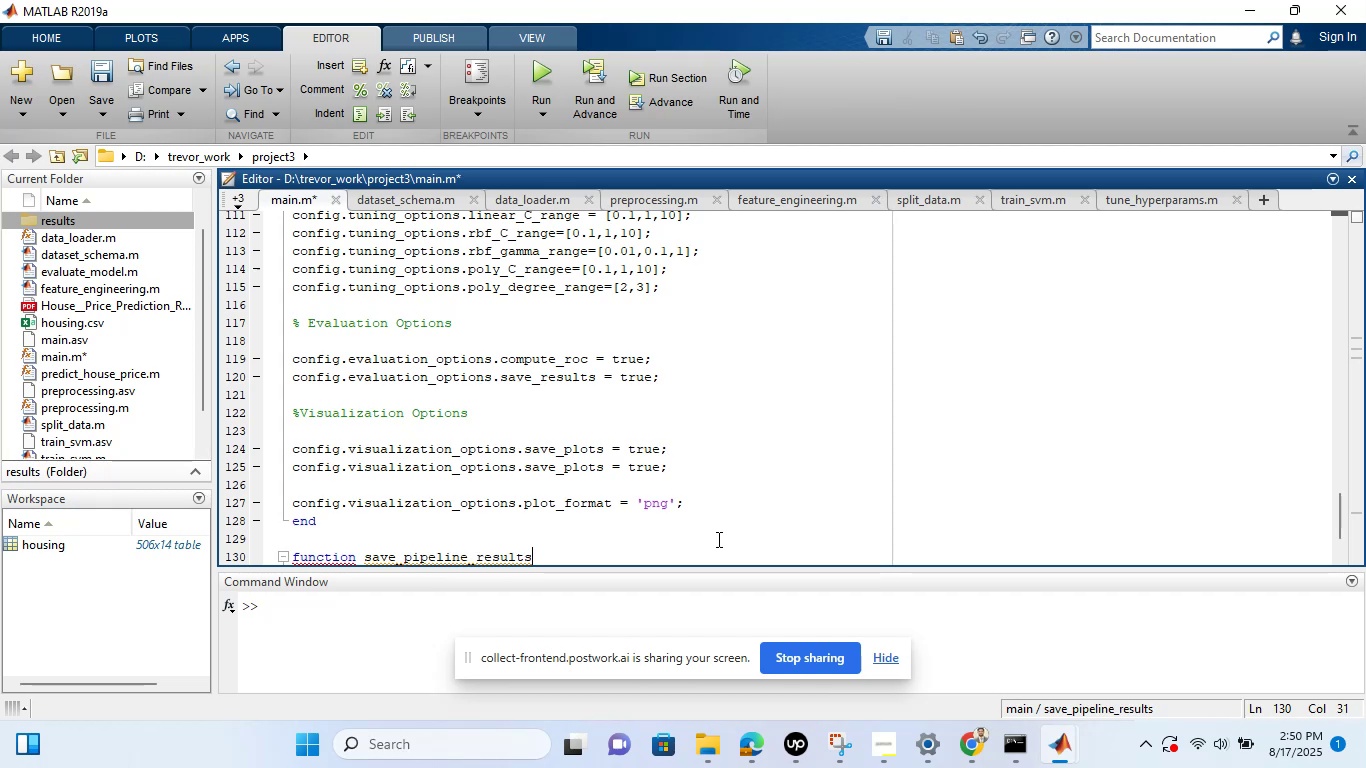 
hold_key(key=ShiftLeft, duration=1.52)
 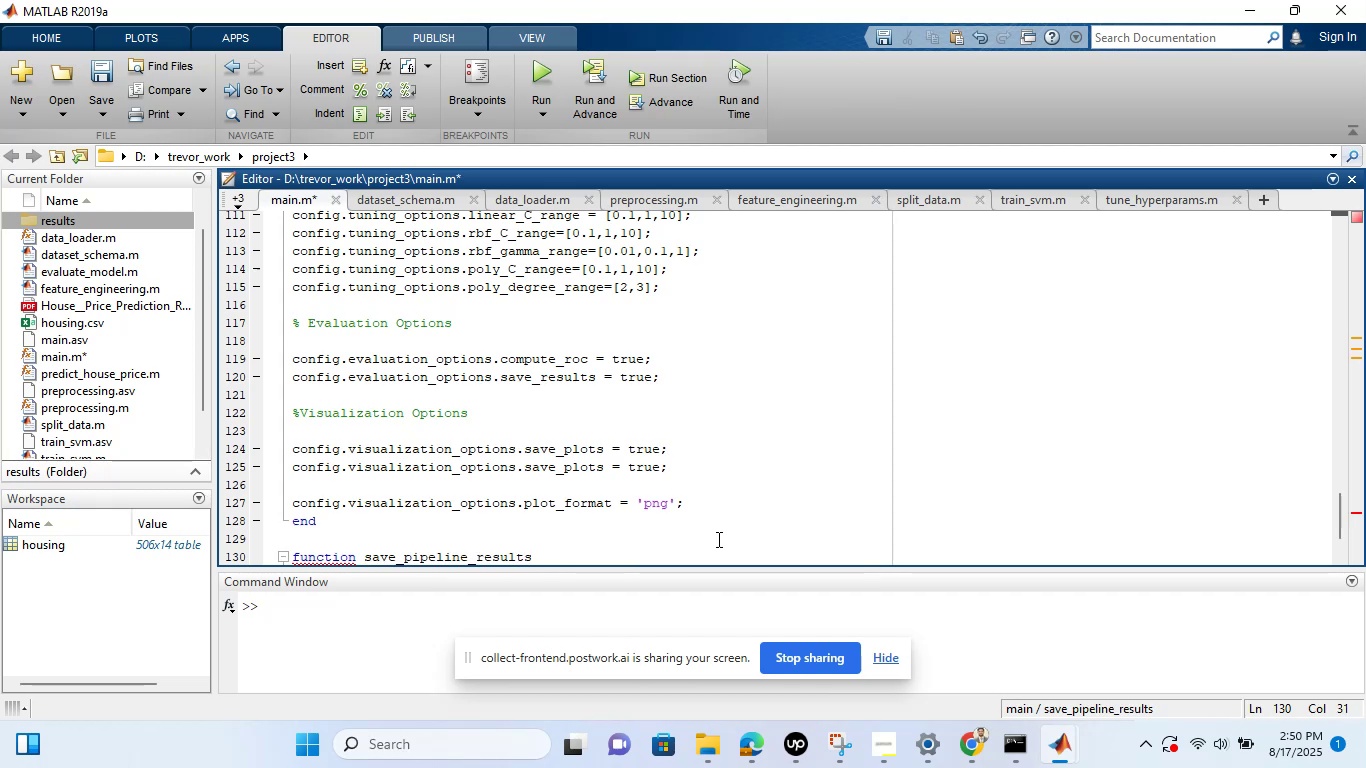 
key(Shift+9)
 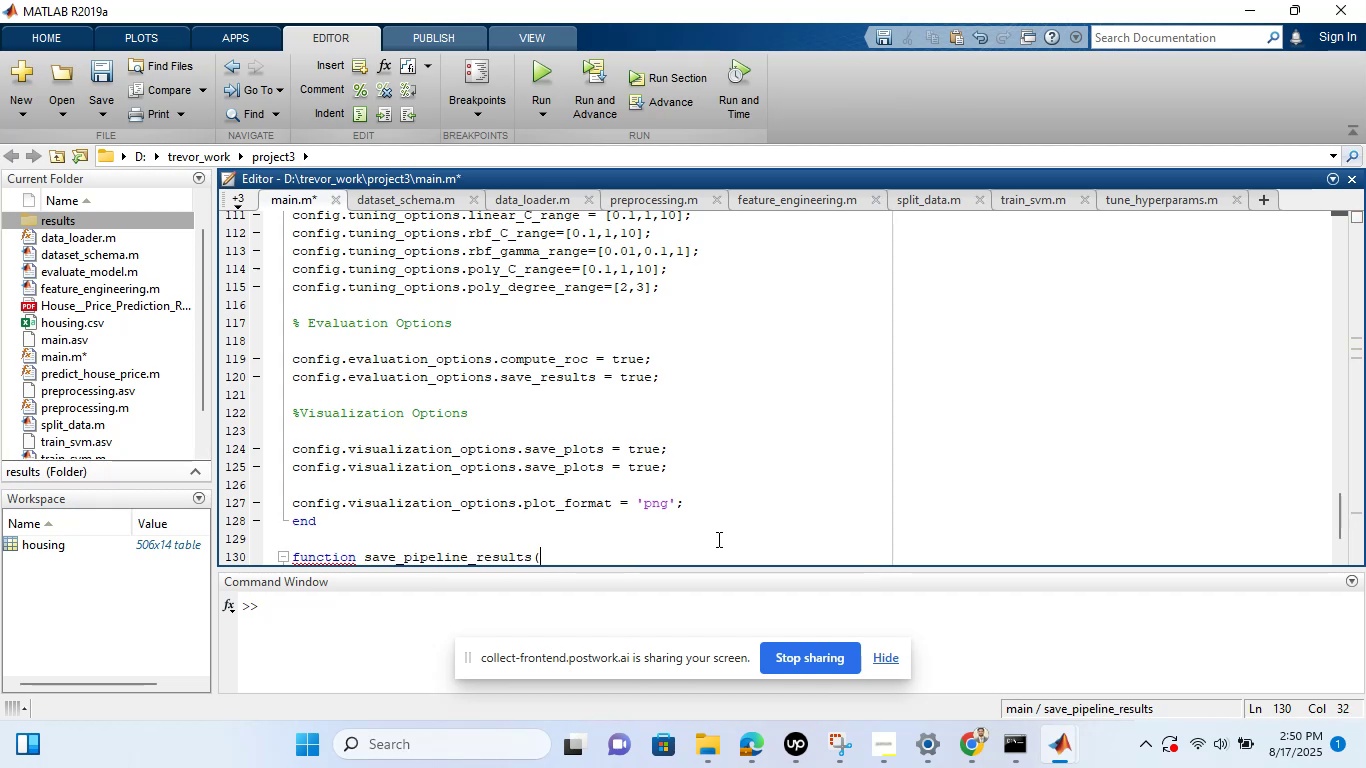 
key(Shift+ShiftLeft)
 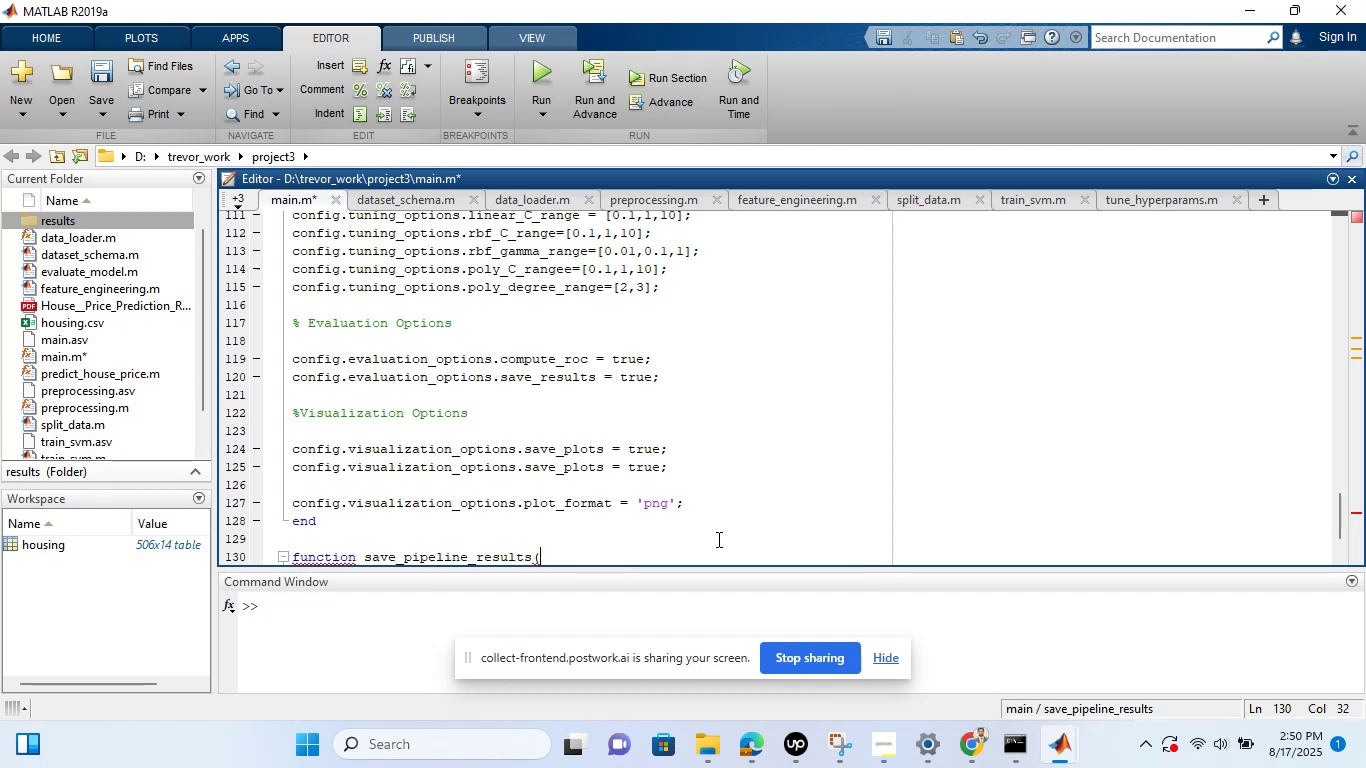 
key(Shift+0)
 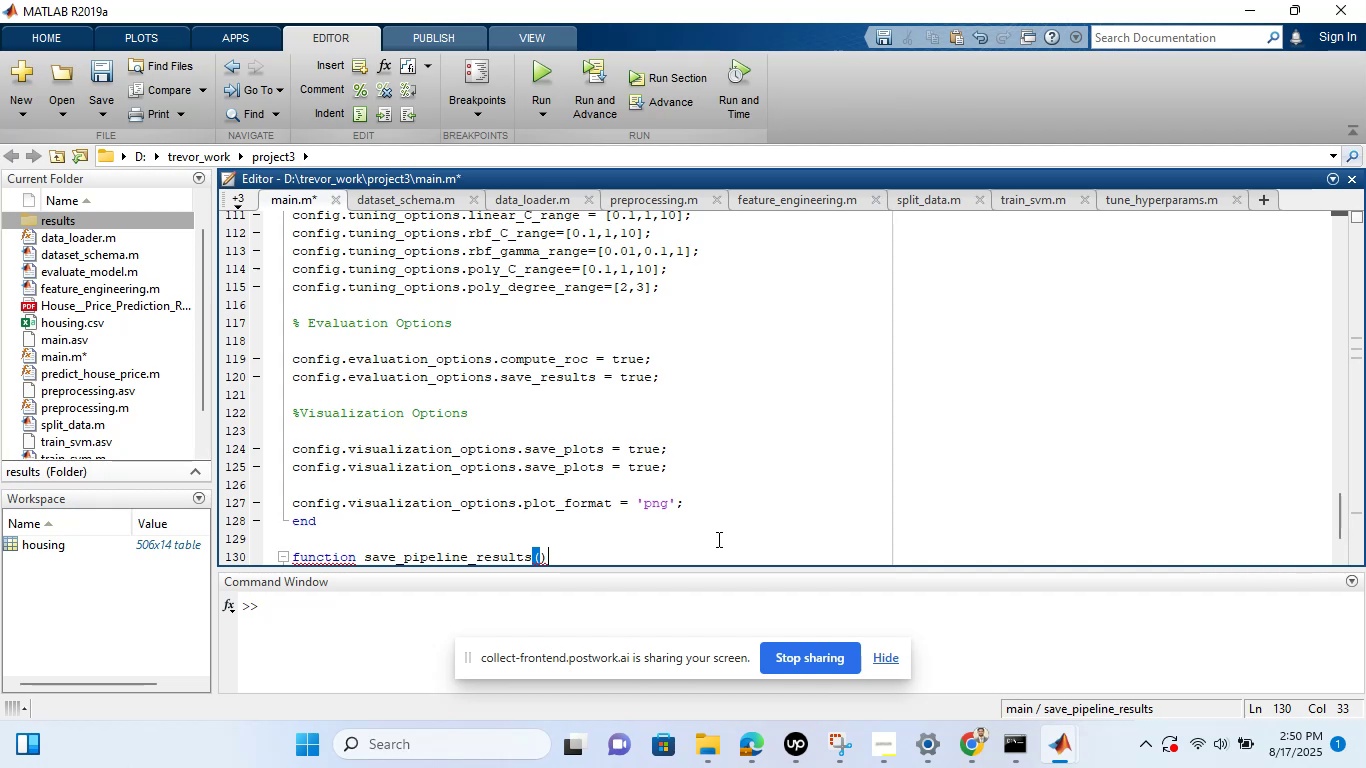 
key(Enter)
 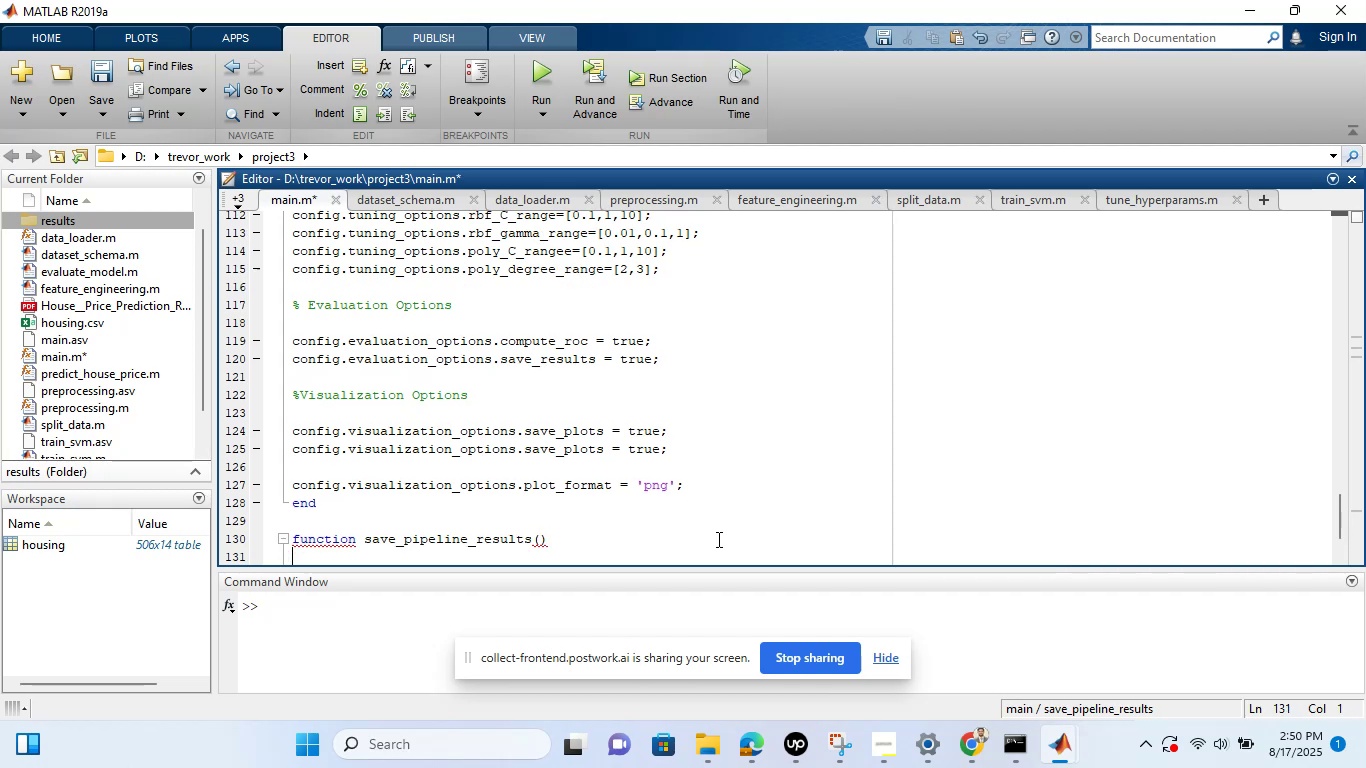 
key(Enter)
 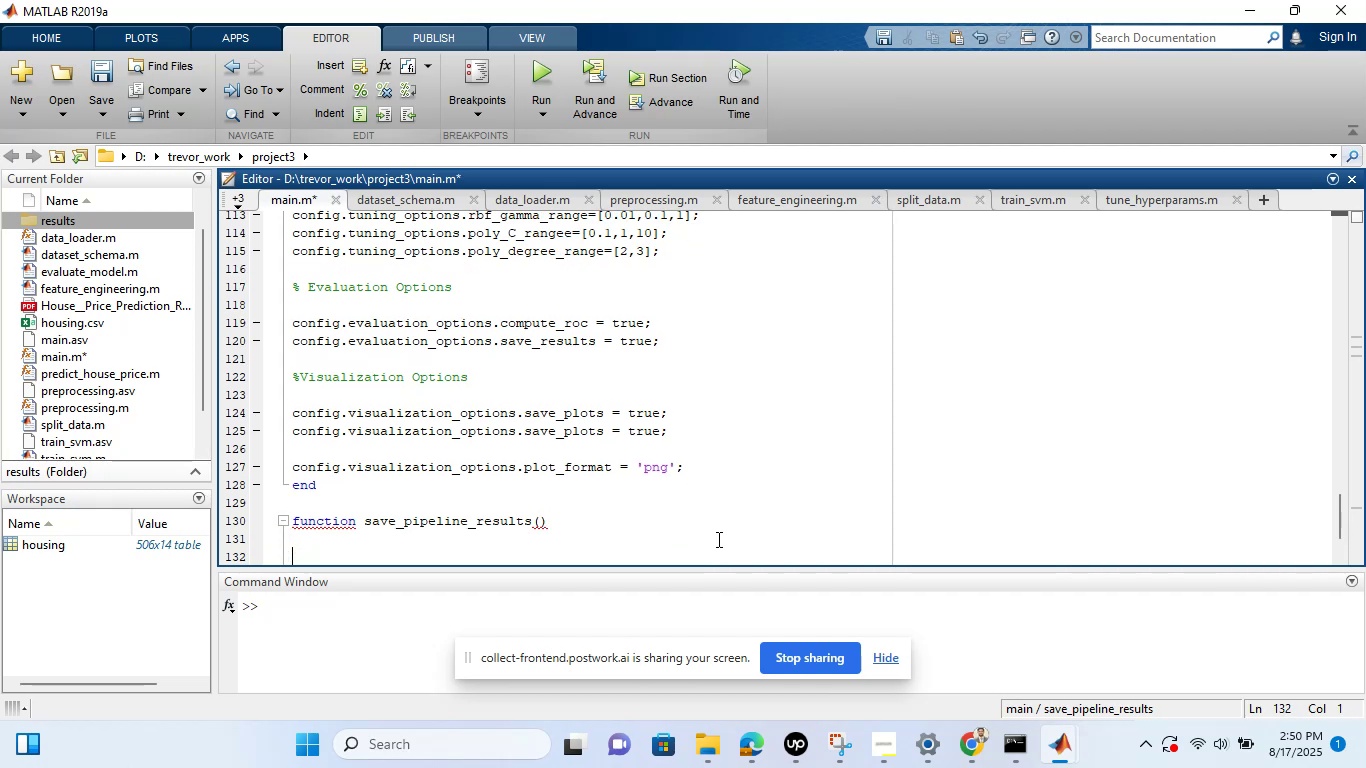 
type(end)
 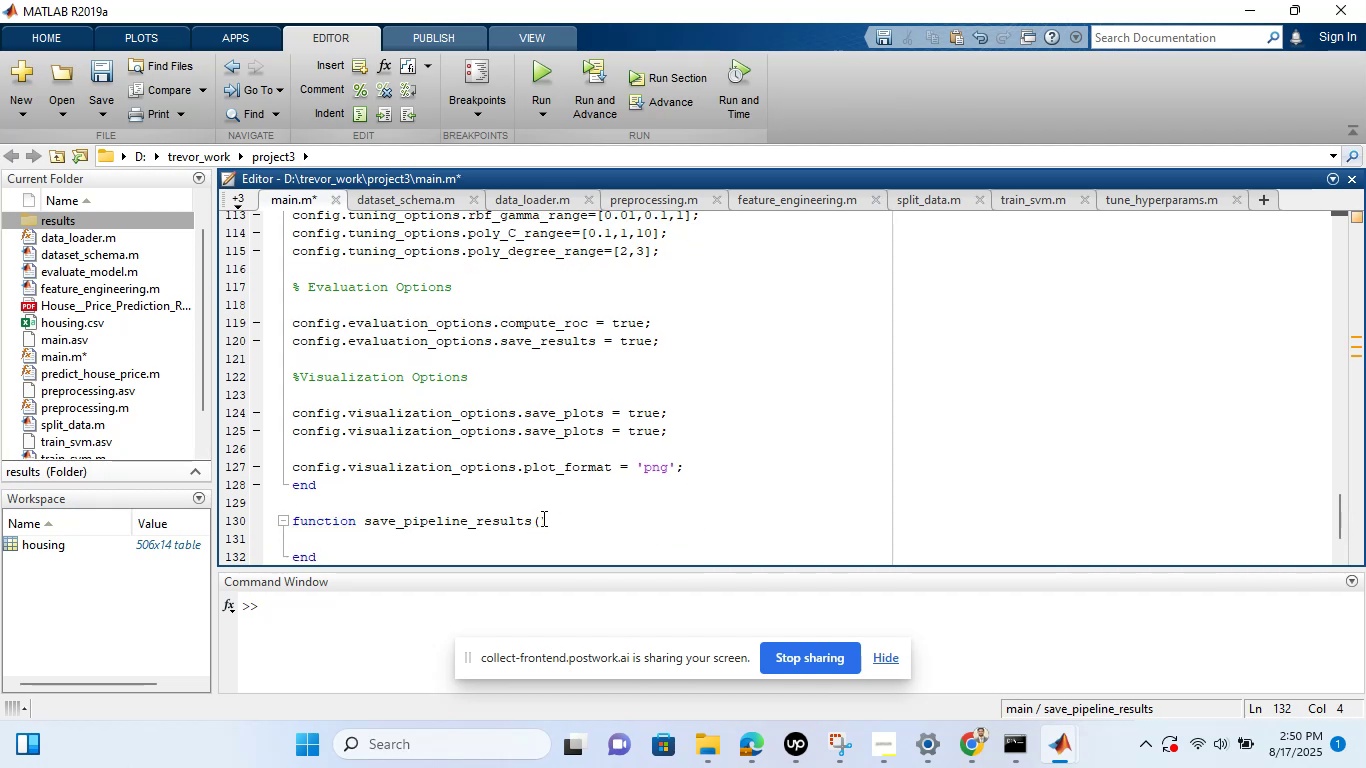 
left_click([541, 518])
 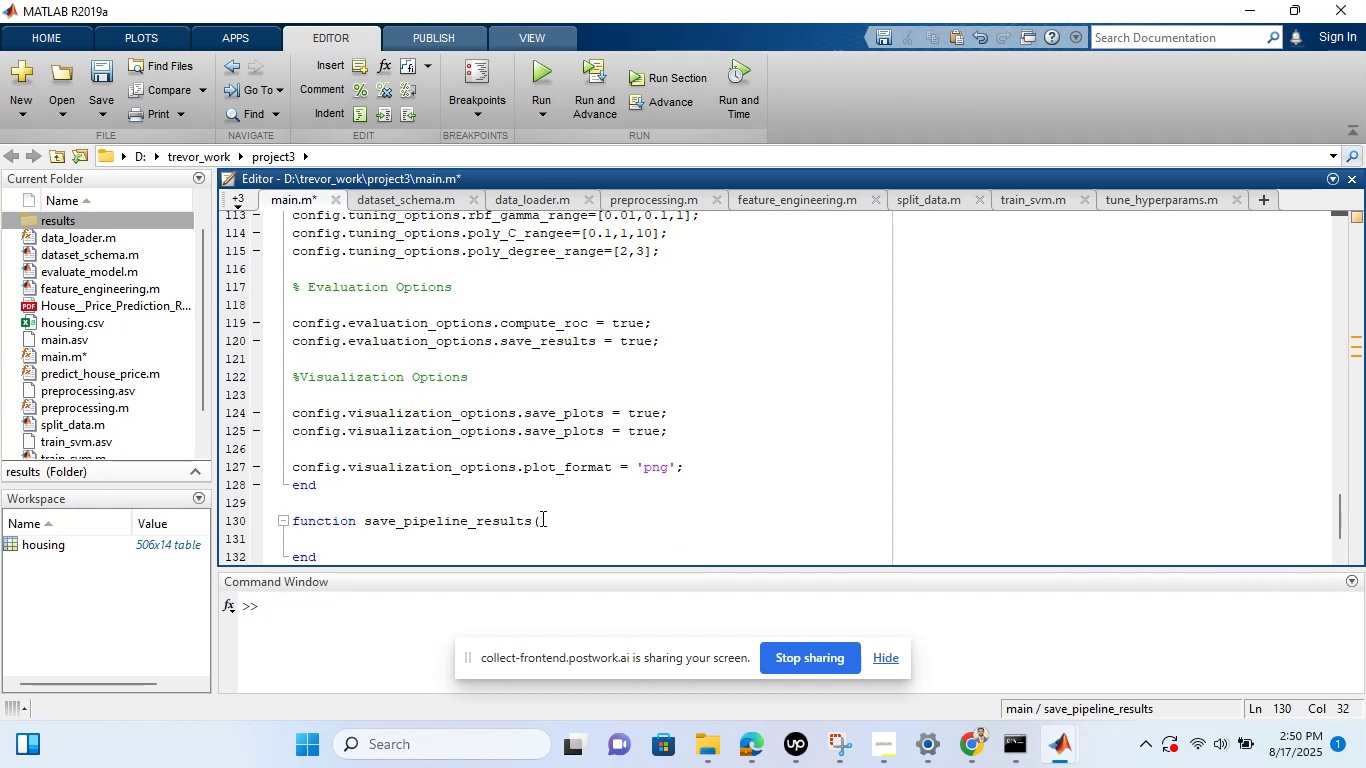 
type(models,metrics)
 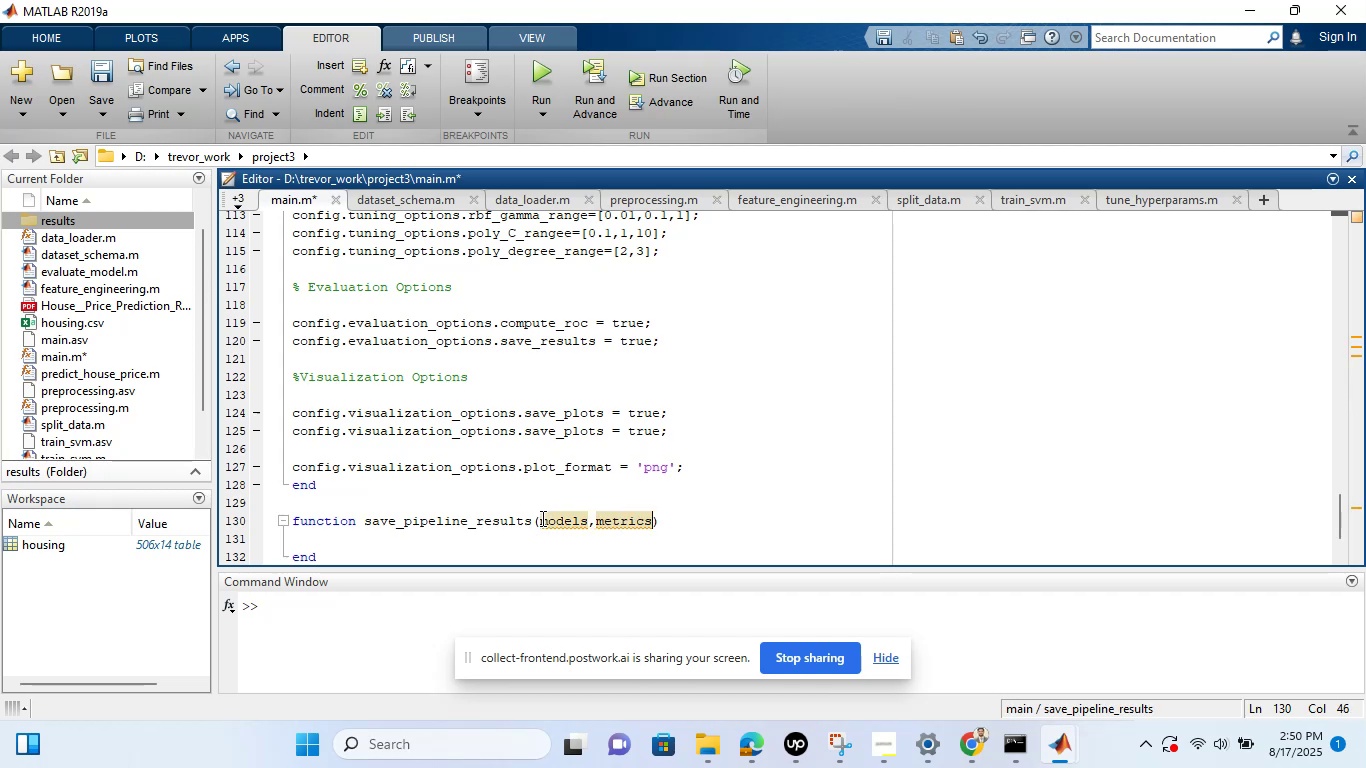 
type(, preprocess_params, engineering)
 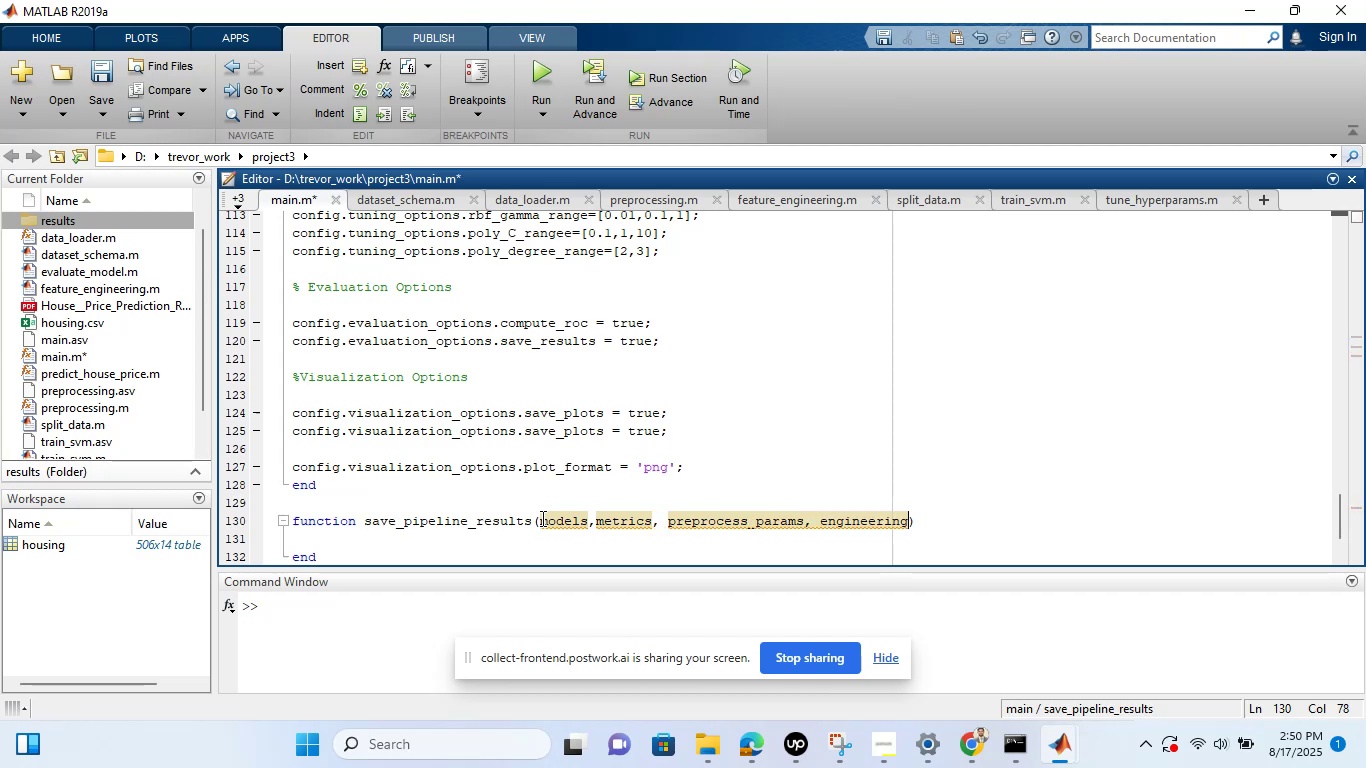 
type(_params)
 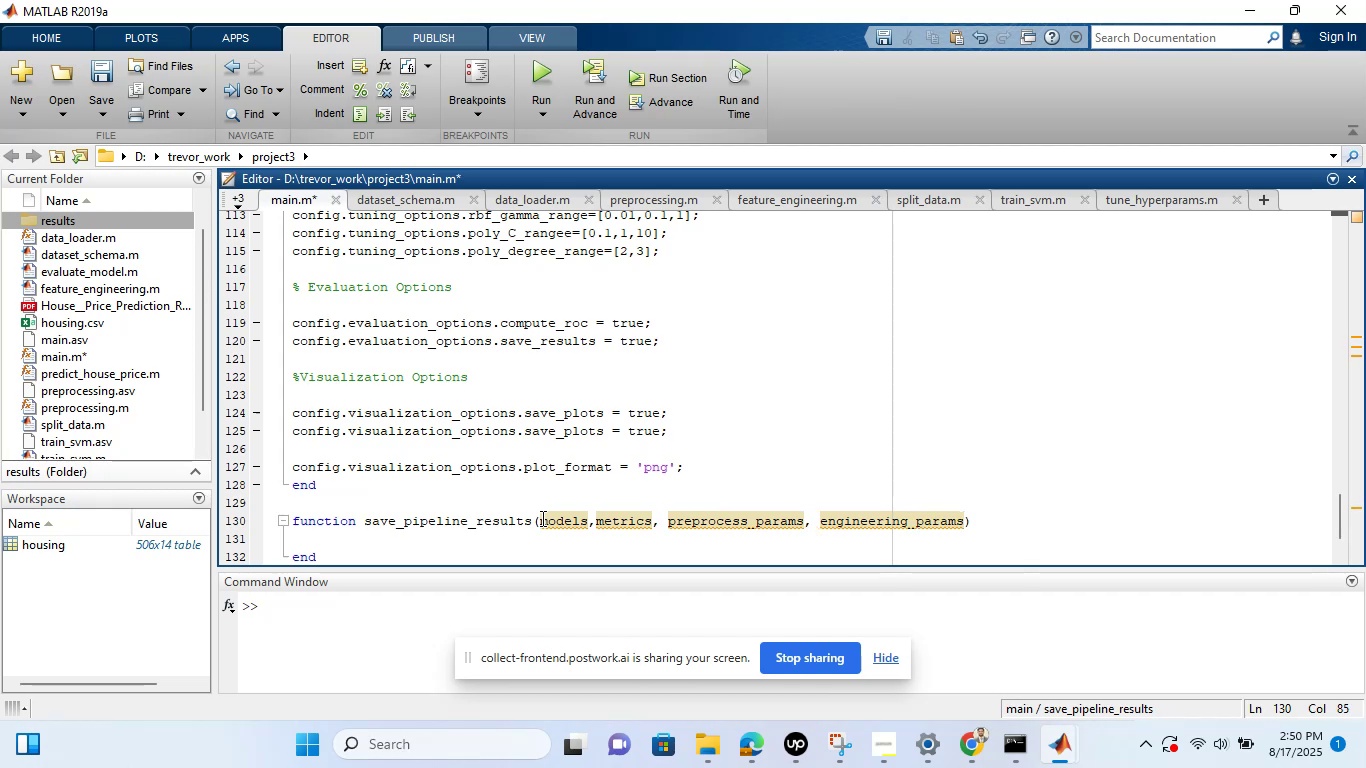 
wait(5.32)
 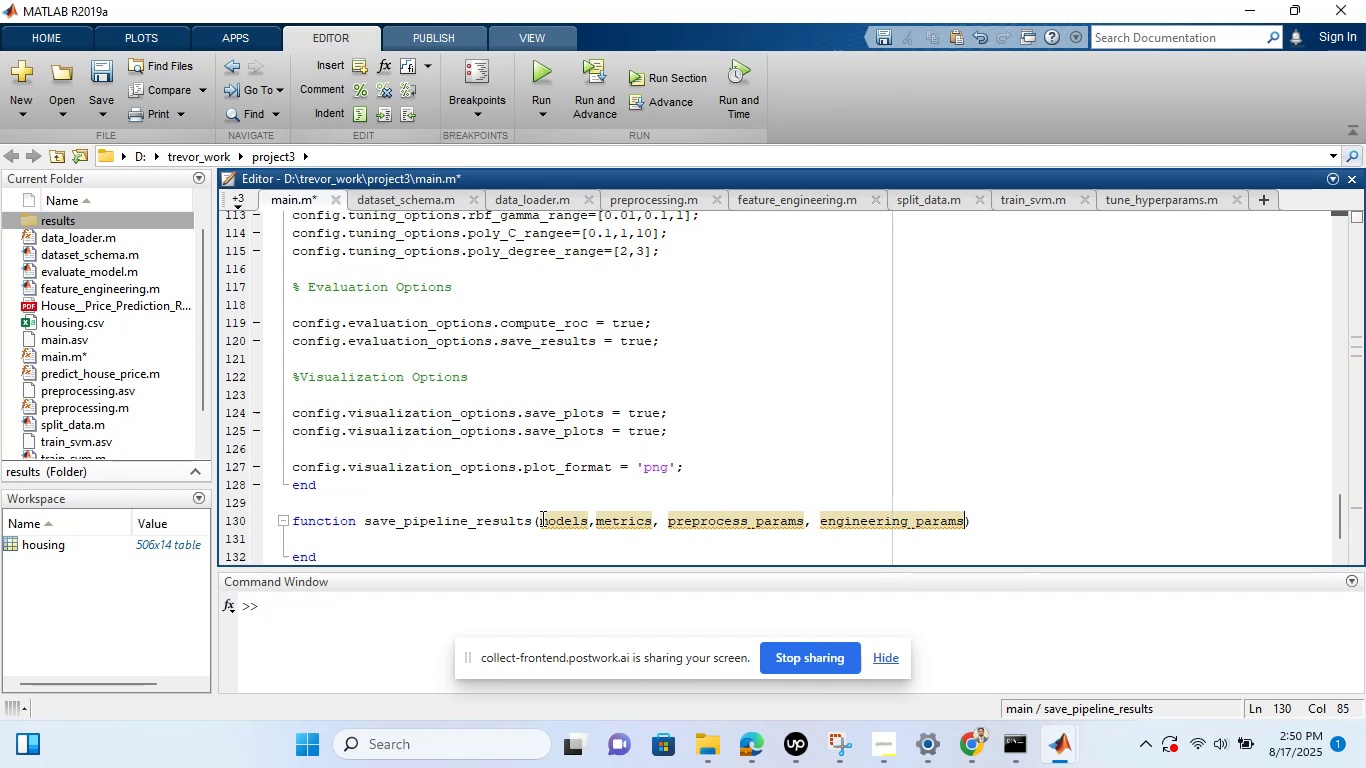 
type(,feature_a)
key(Backspace)
type(names)
 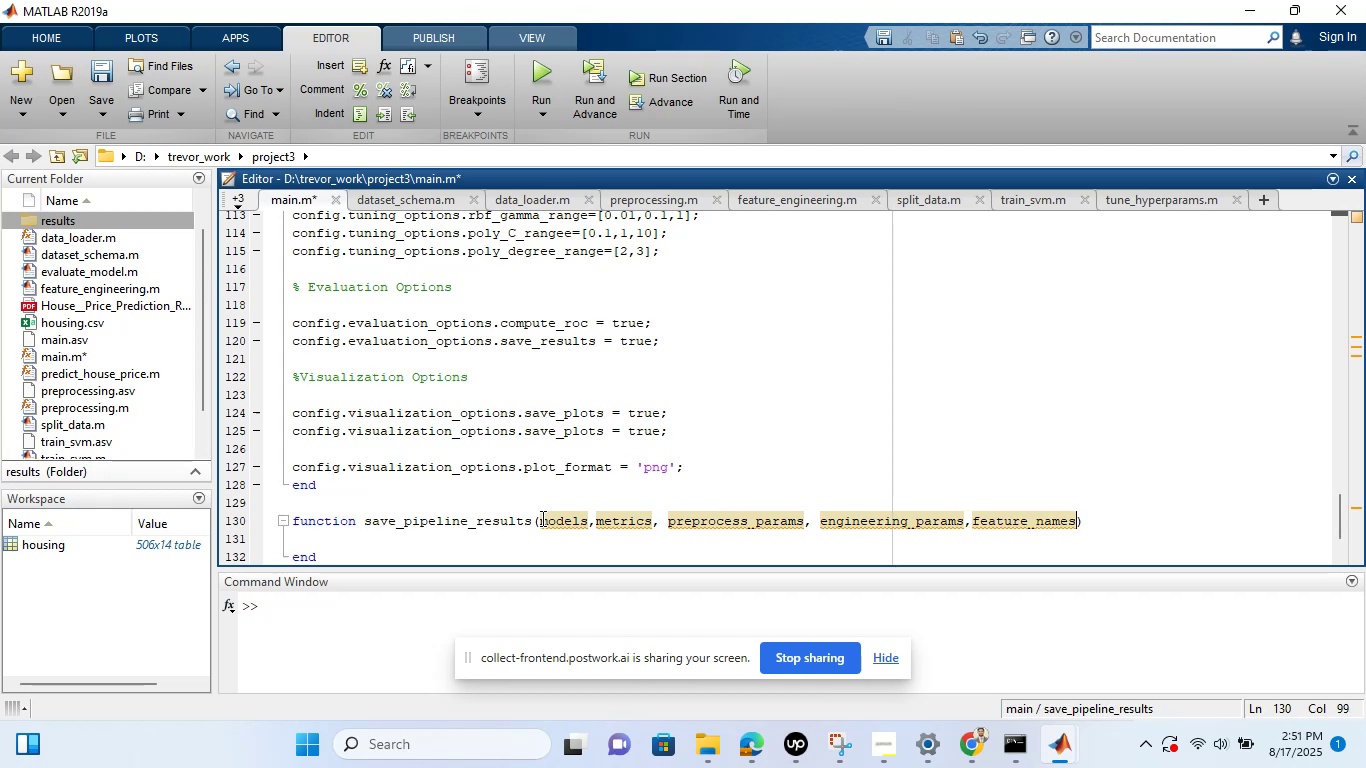 
type(,config,best_params)
 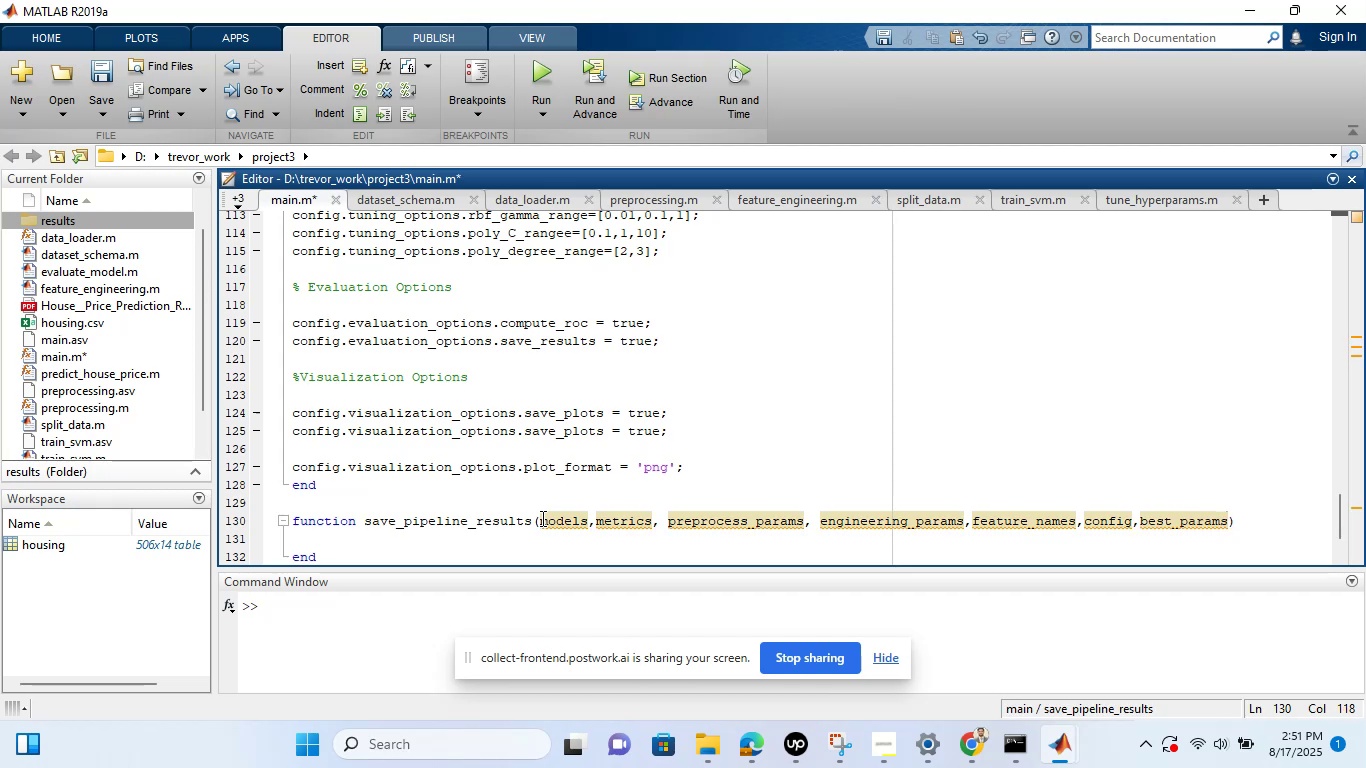 
wait(9.16)
 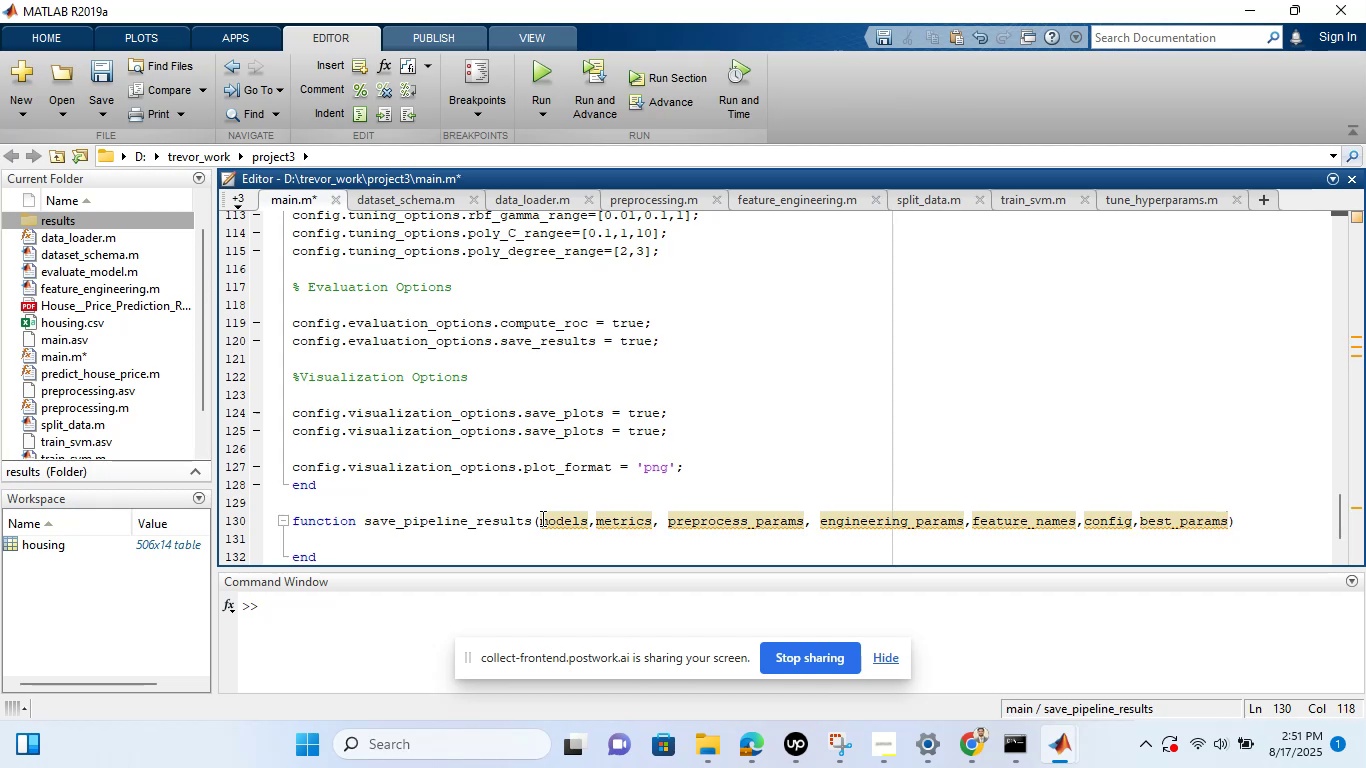 
left_click([1271, 522])
 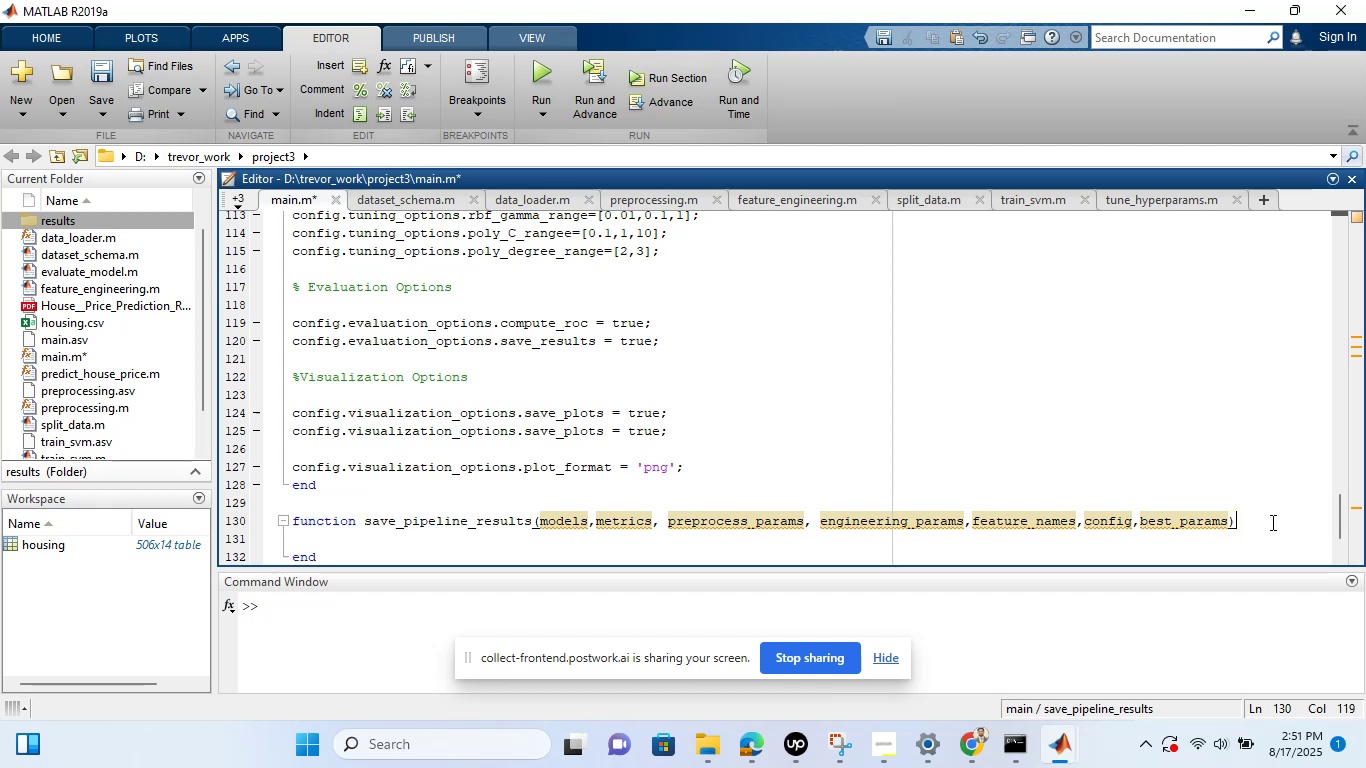 
key(Enter)
 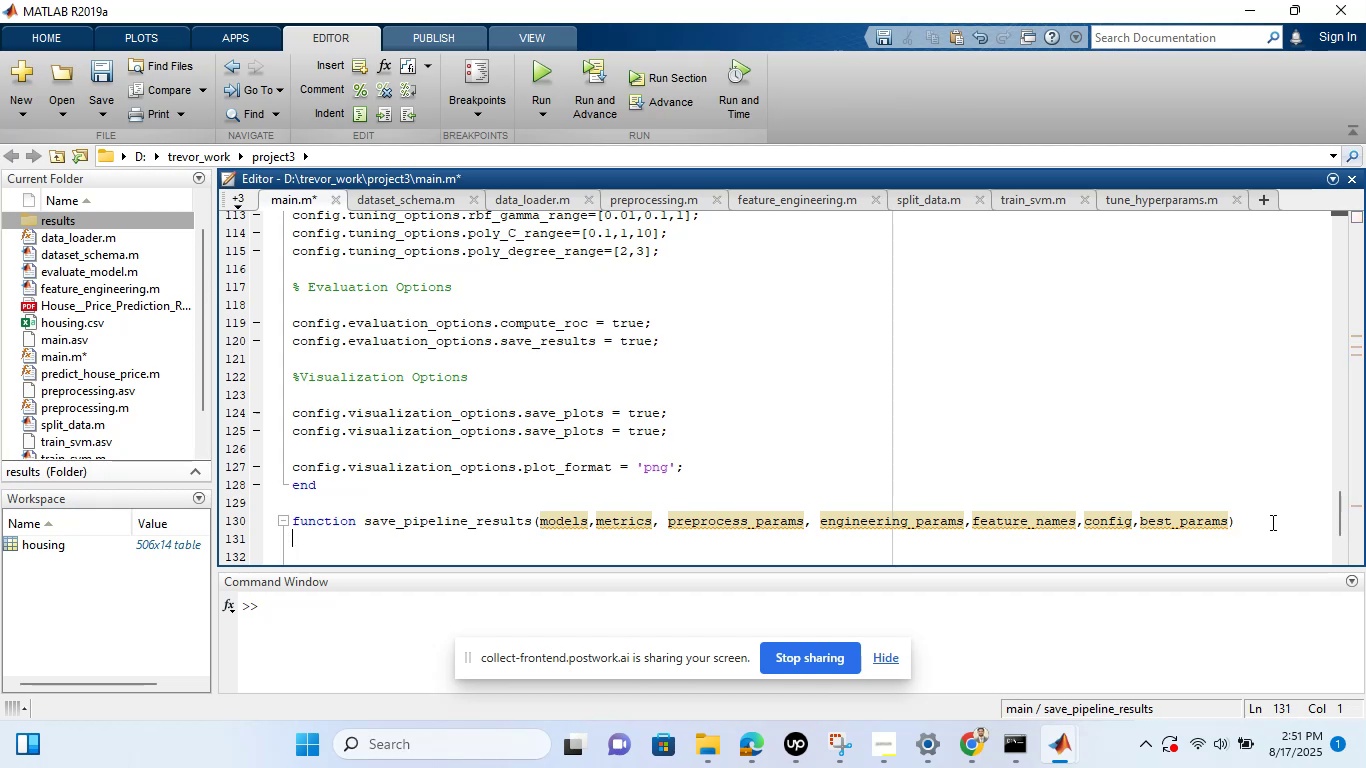 
key(Enter)
 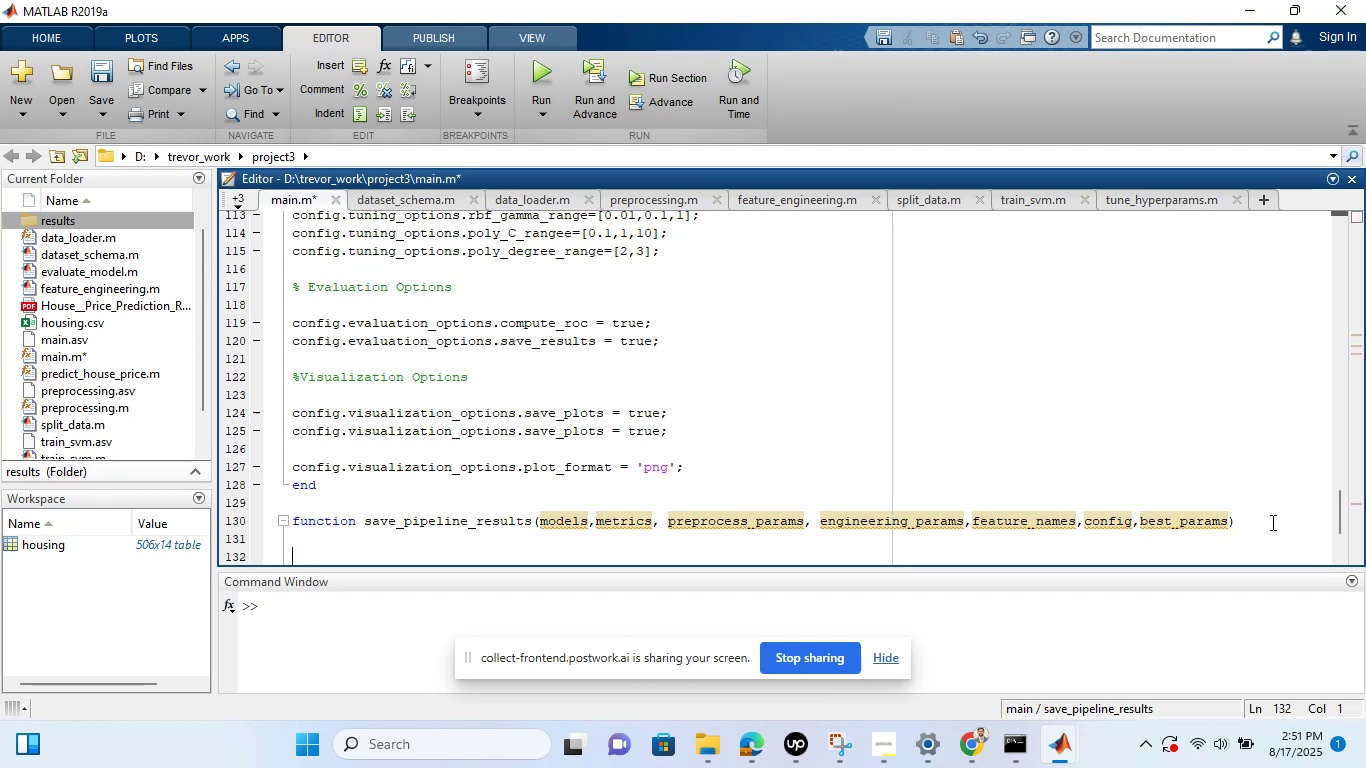 
key(Shift+ShiftLeft)
 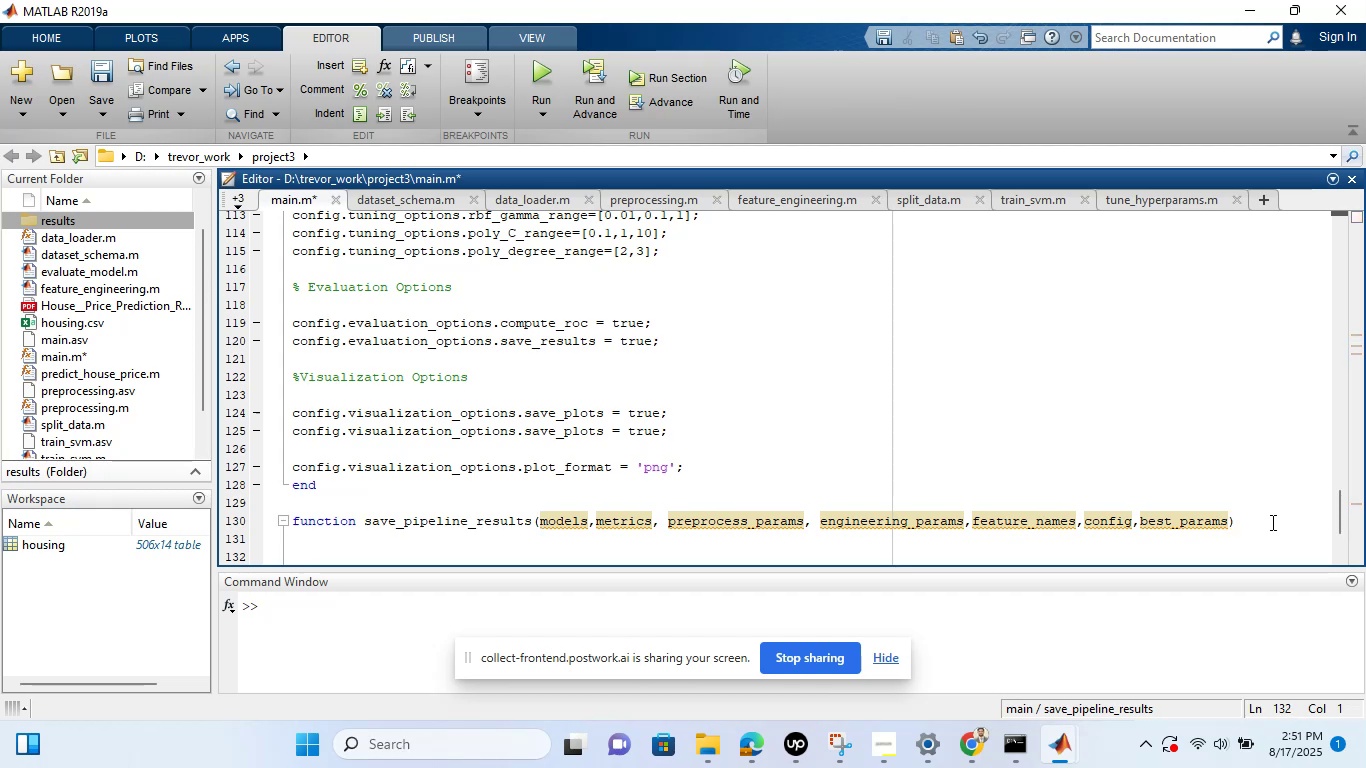 
key(Shift+5)
 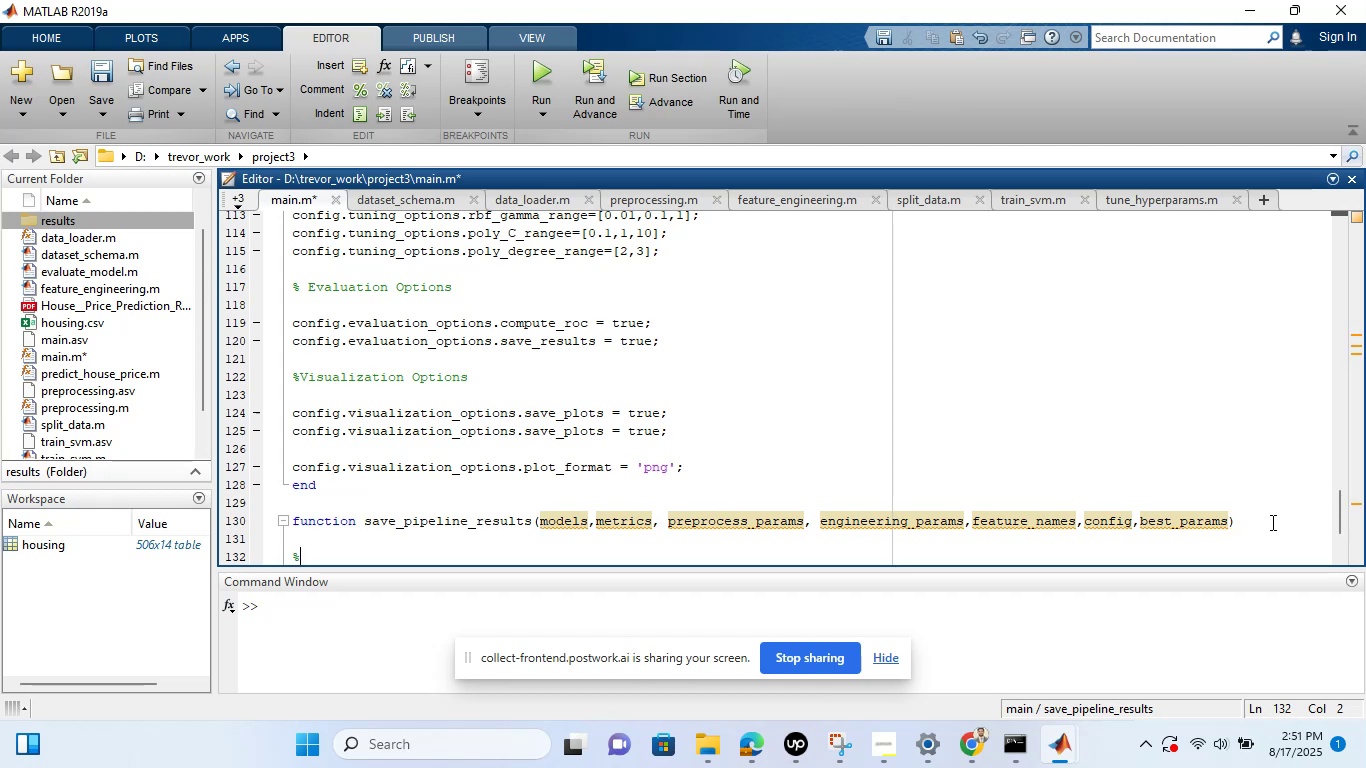 
type(Sace)
key(Backspace)
key(Backspace)
type(ve)
key(Backspace)
key(Backspace)
key(Backspace)
type(AVE )
key(Backspace)
type())
key(Backspace)
type(_PIPELINE_RESULTS save complete pipeline results and best model)
 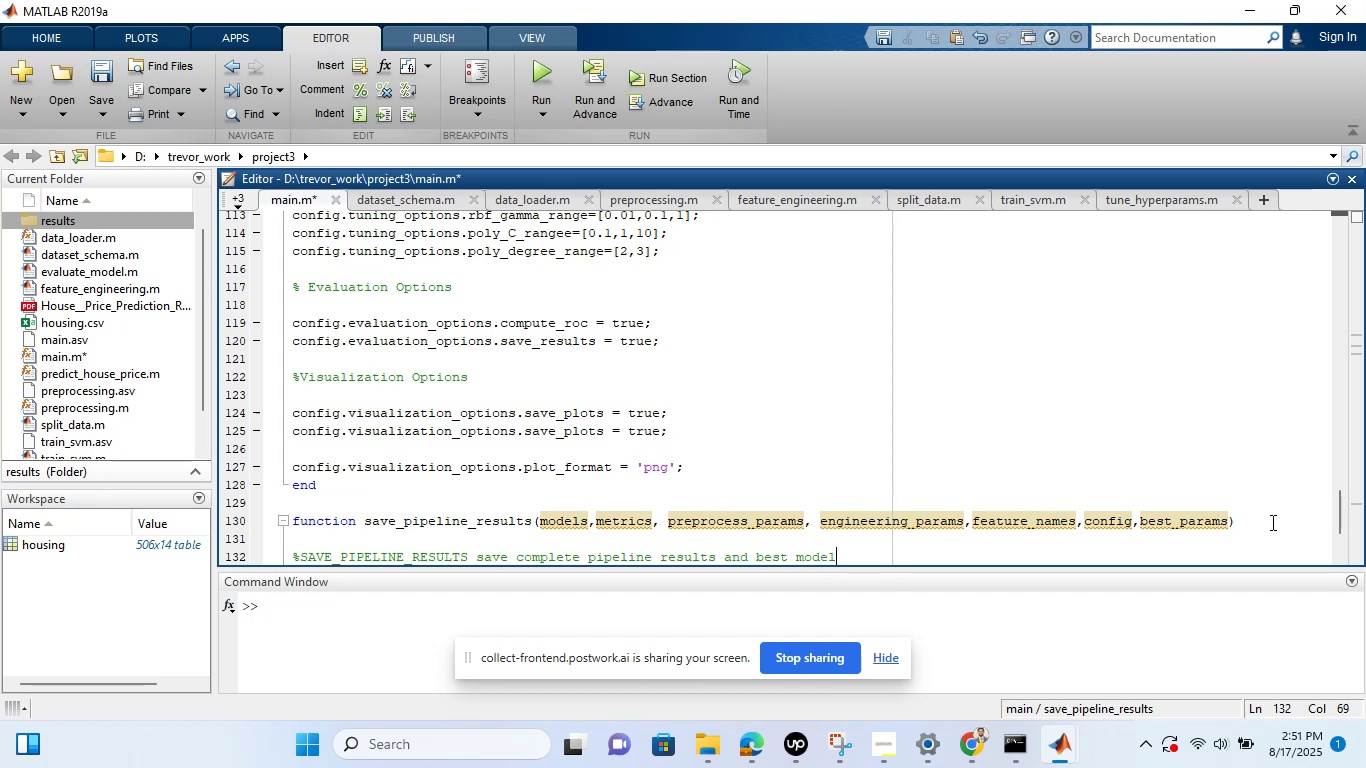 
key(Enter)
 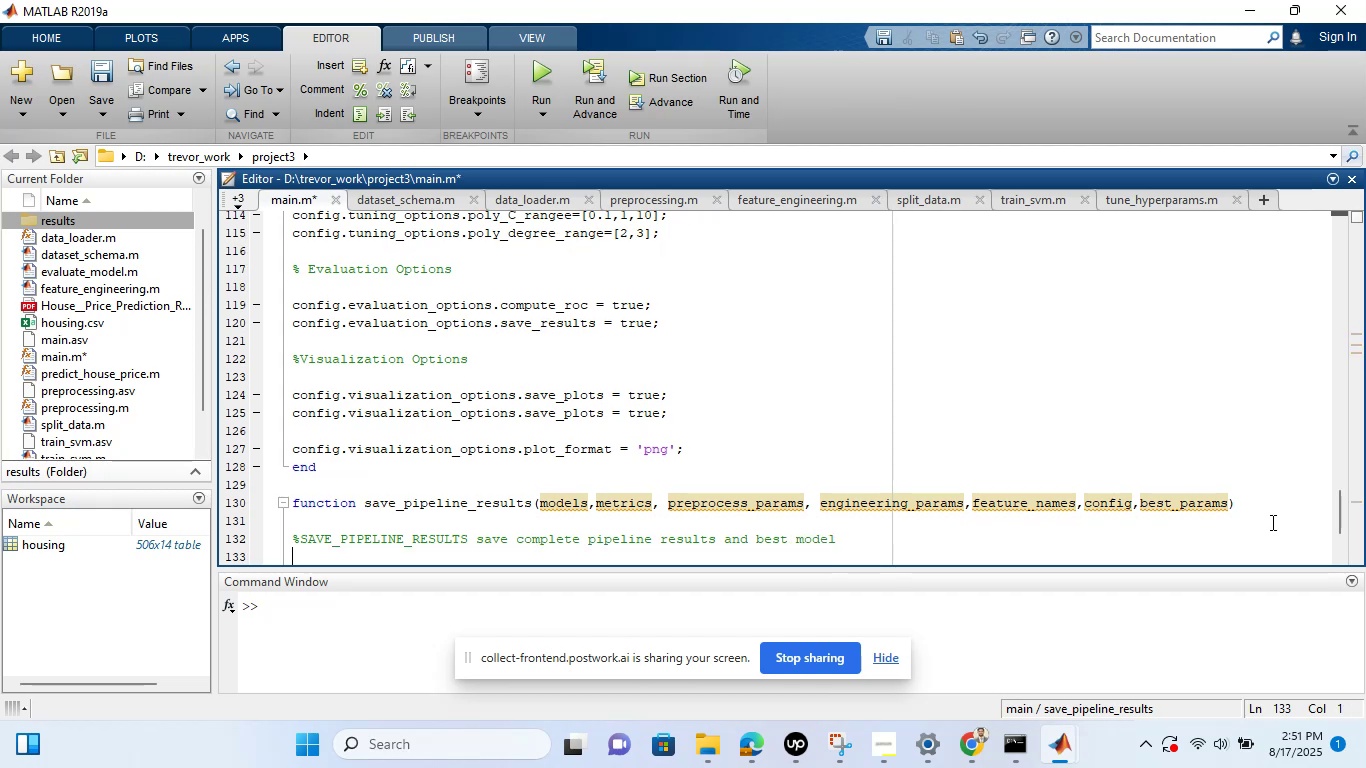 
key(Enter)
 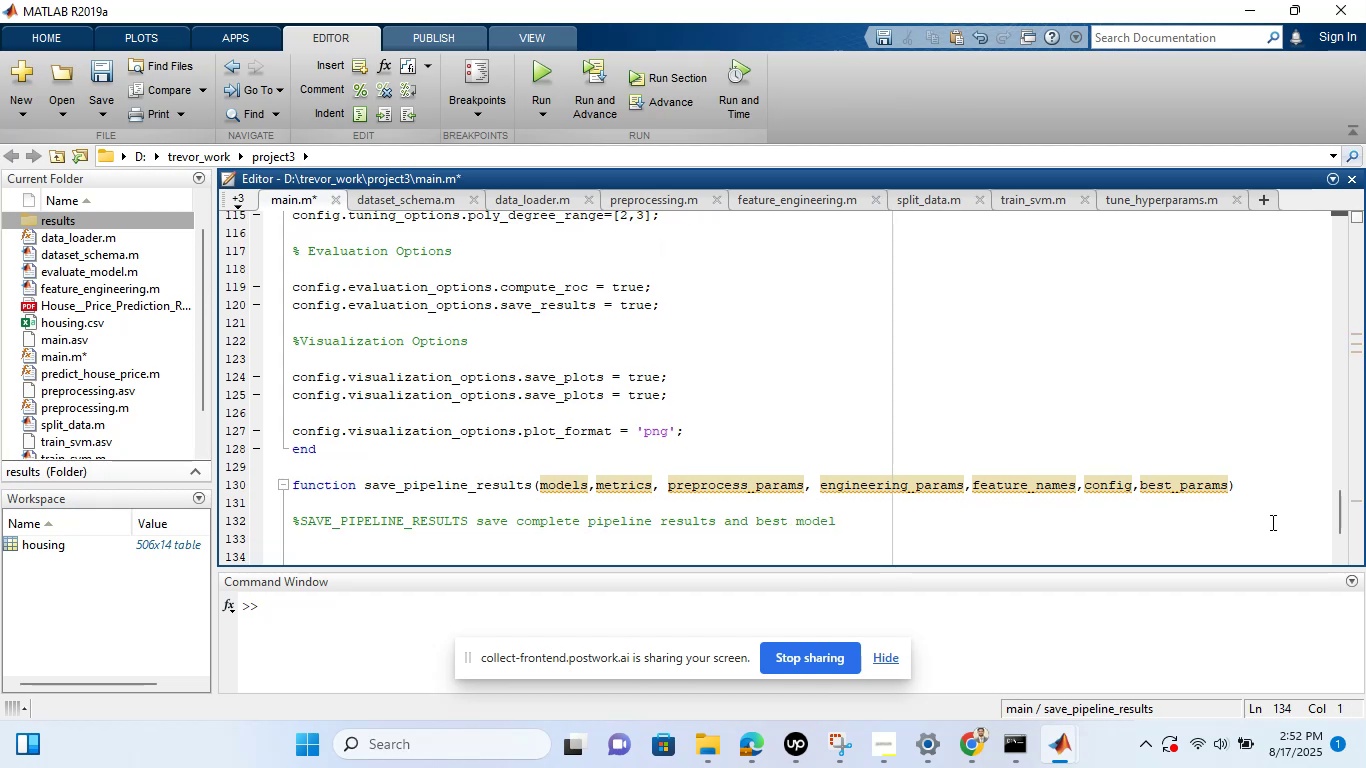 
type(% Handle )
 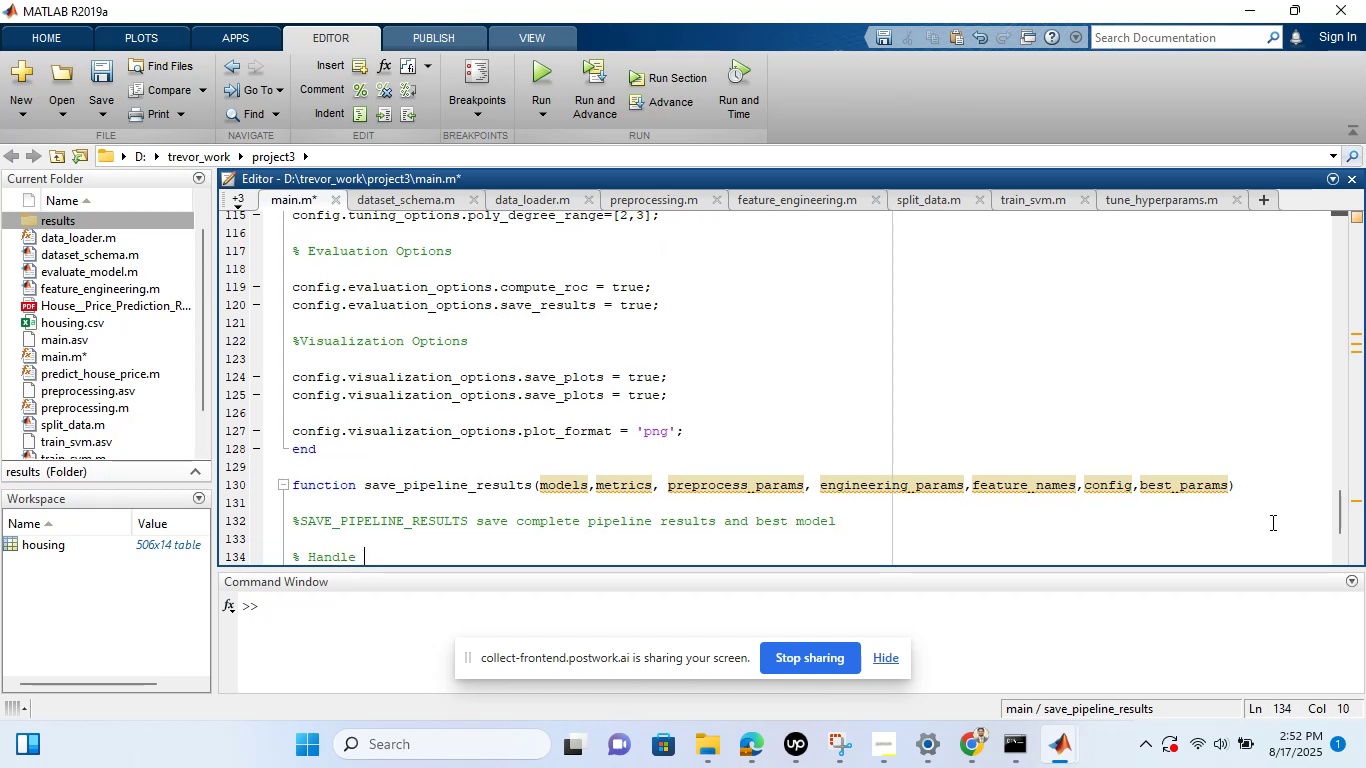 
type(optional best)
 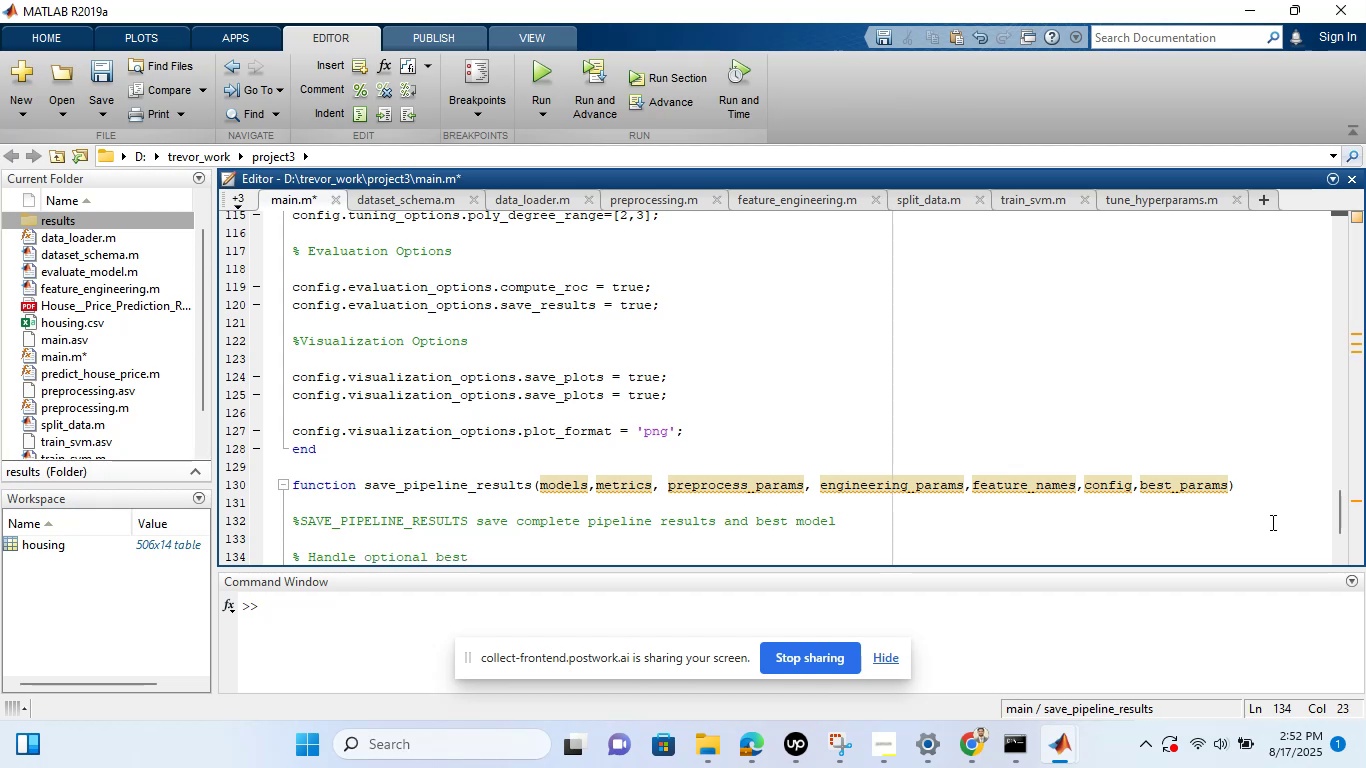 
hold_key(key=ShiftLeft, duration=0.42)
 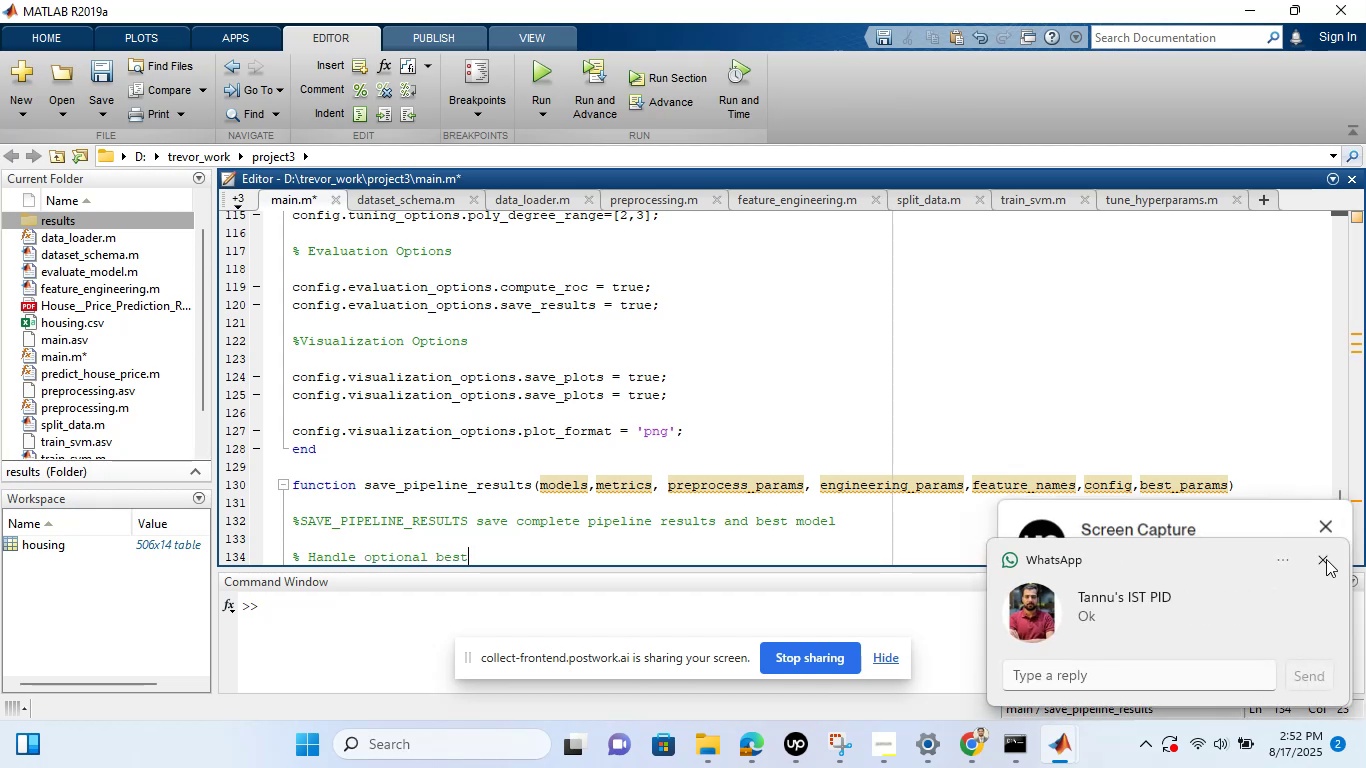 
left_click([1326, 558])
 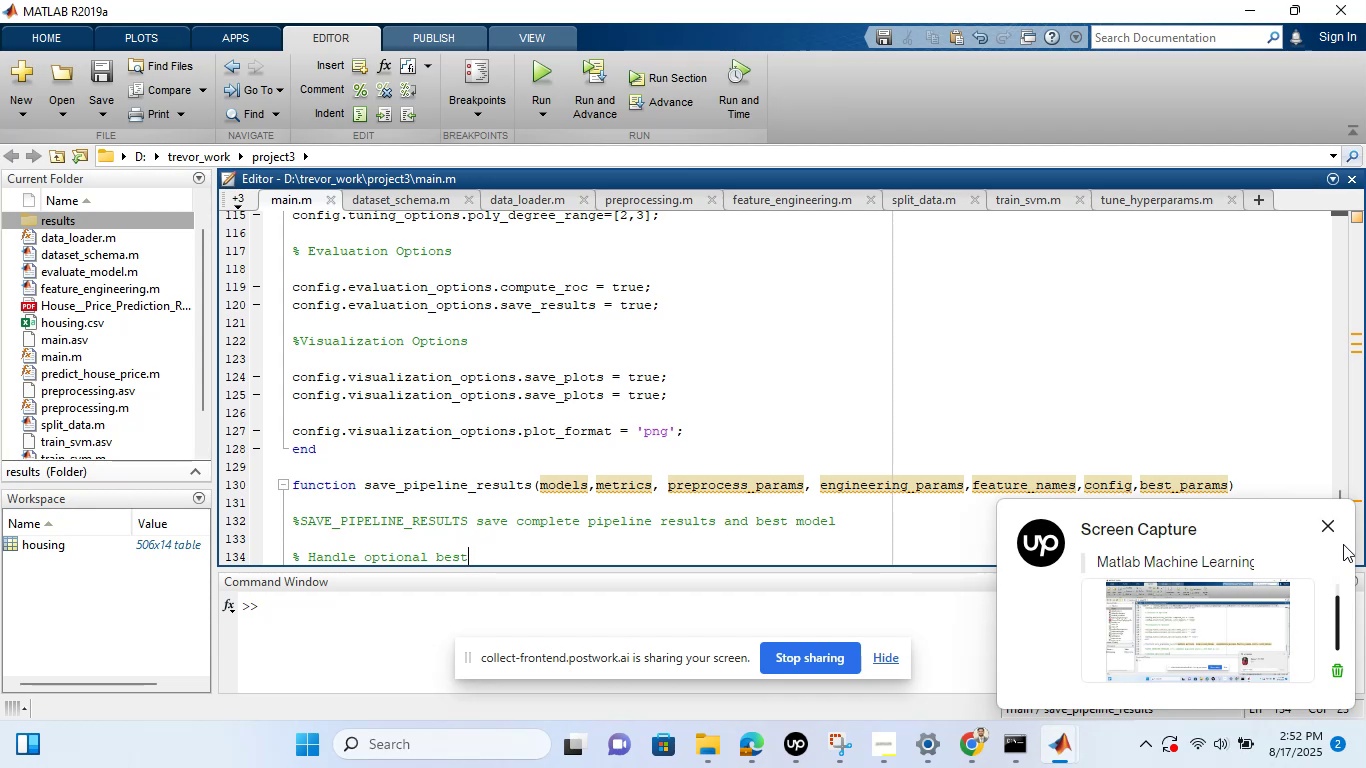 
wait(10.59)
 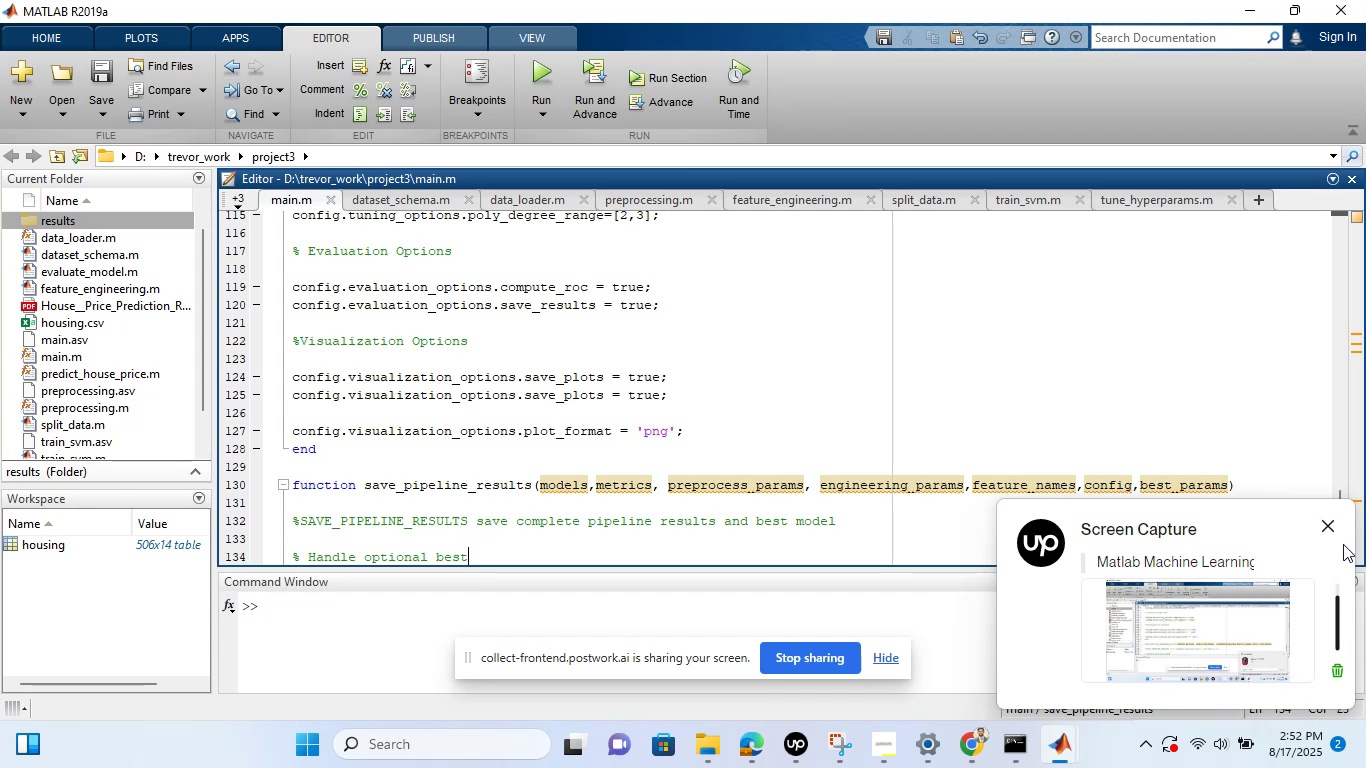 
left_click_drag(start_coordinate=[1342, 494], to_coordinate=[1347, 556])
 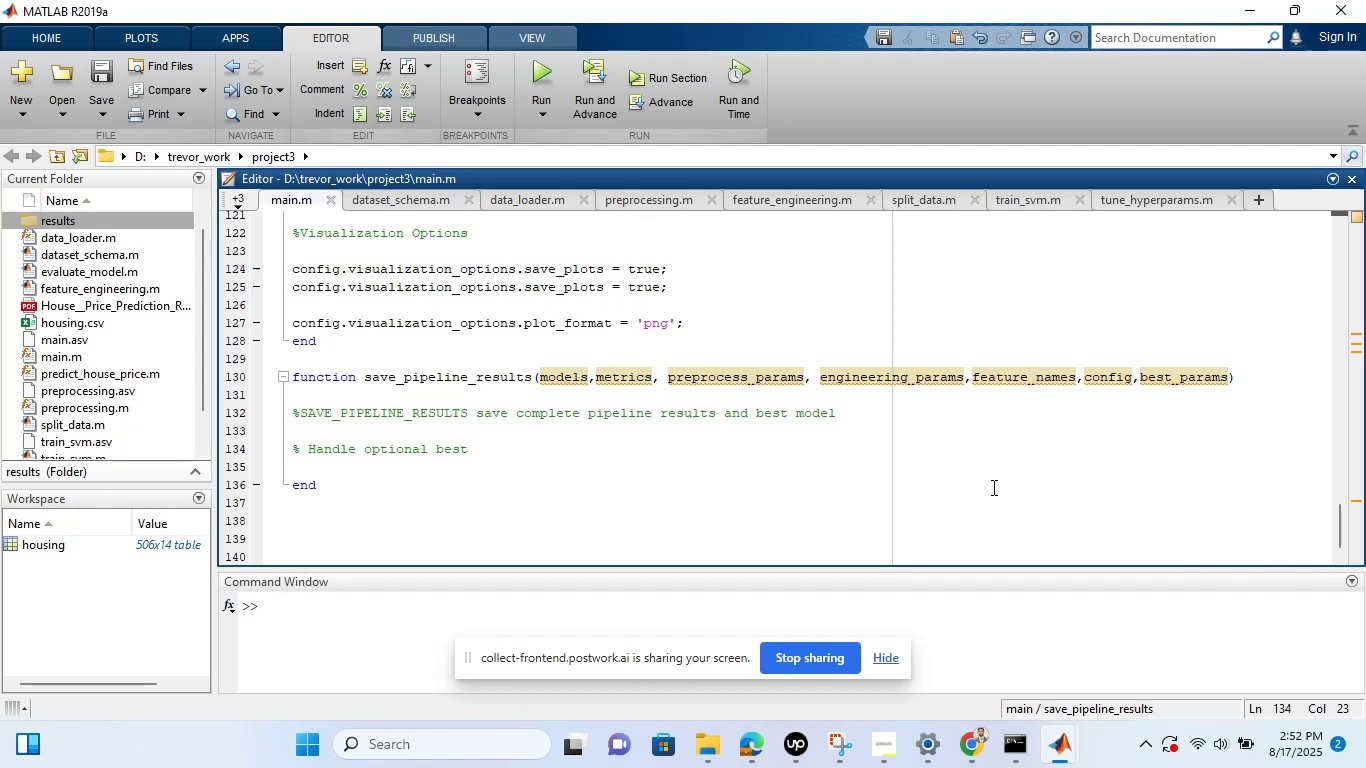 
type( params)
 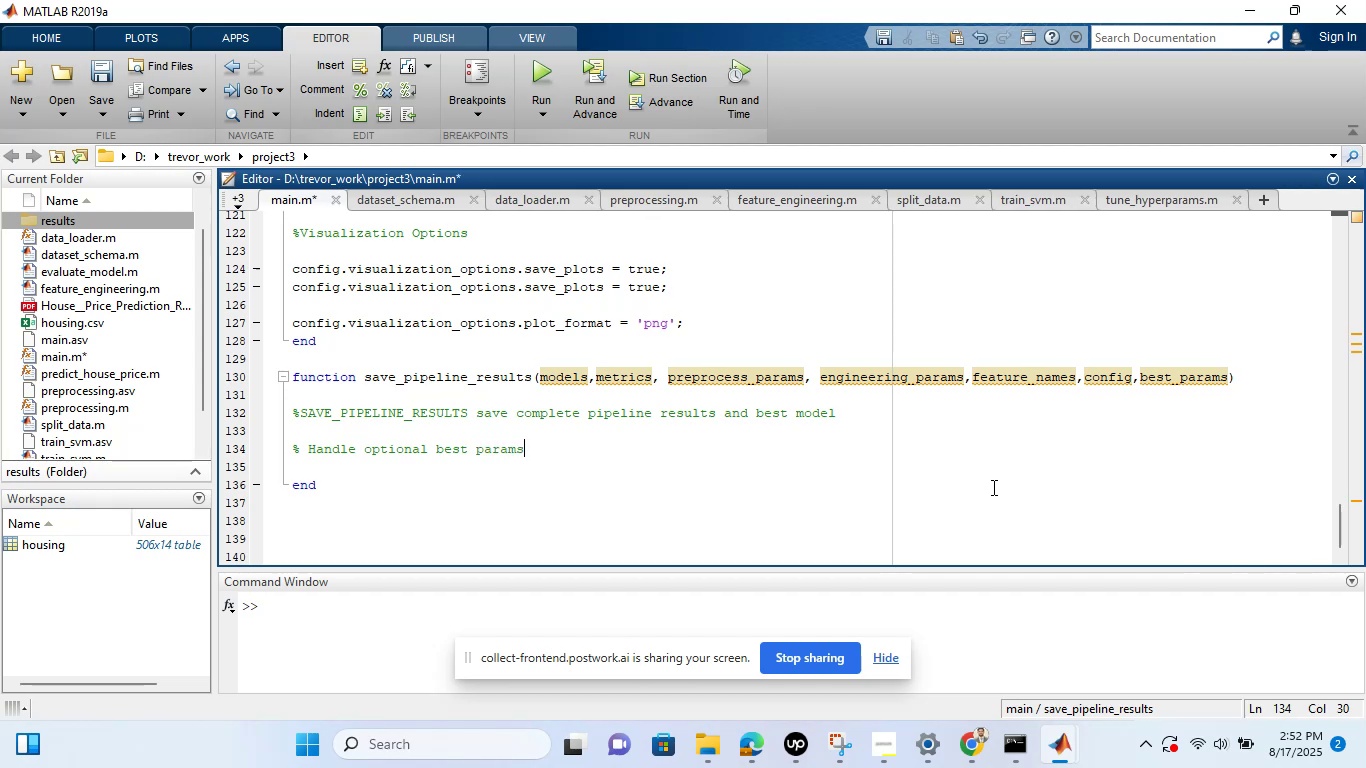 
key(Enter)
 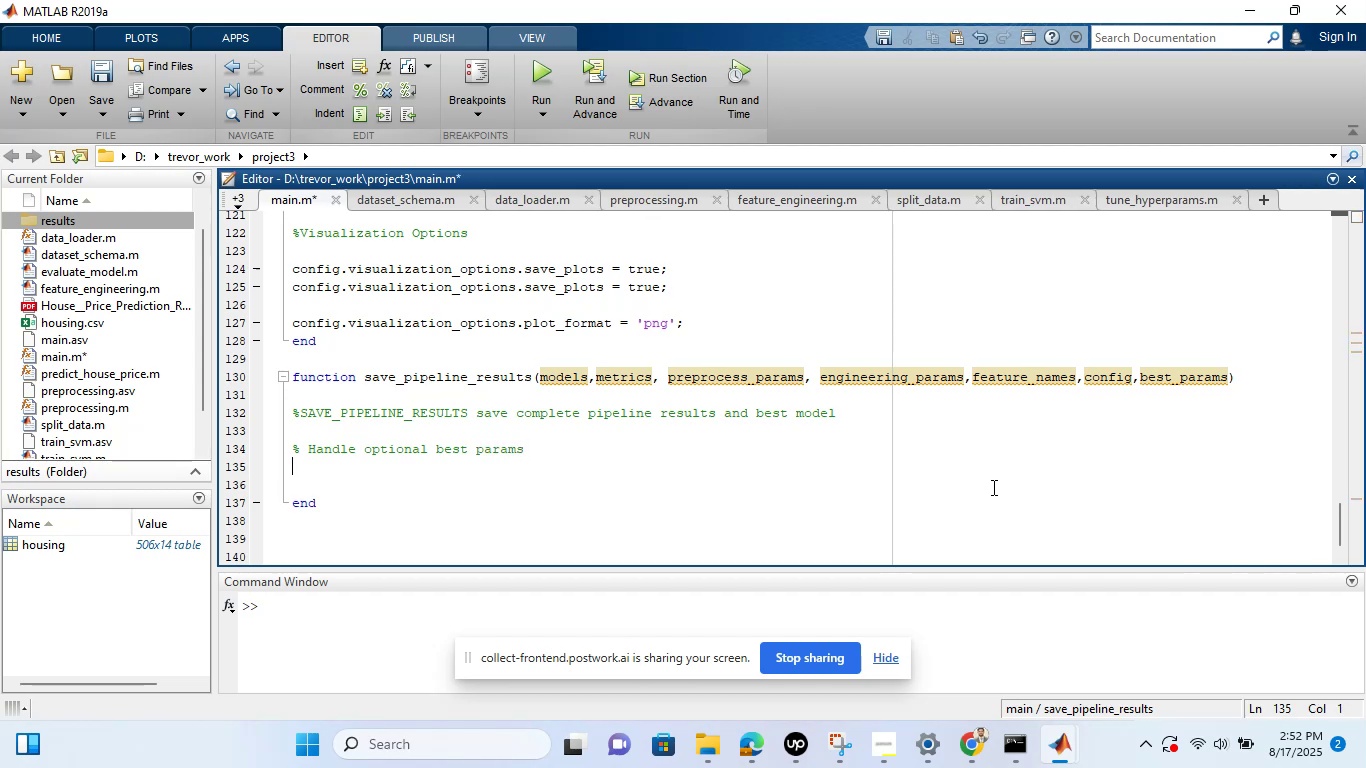 
key(Enter)
 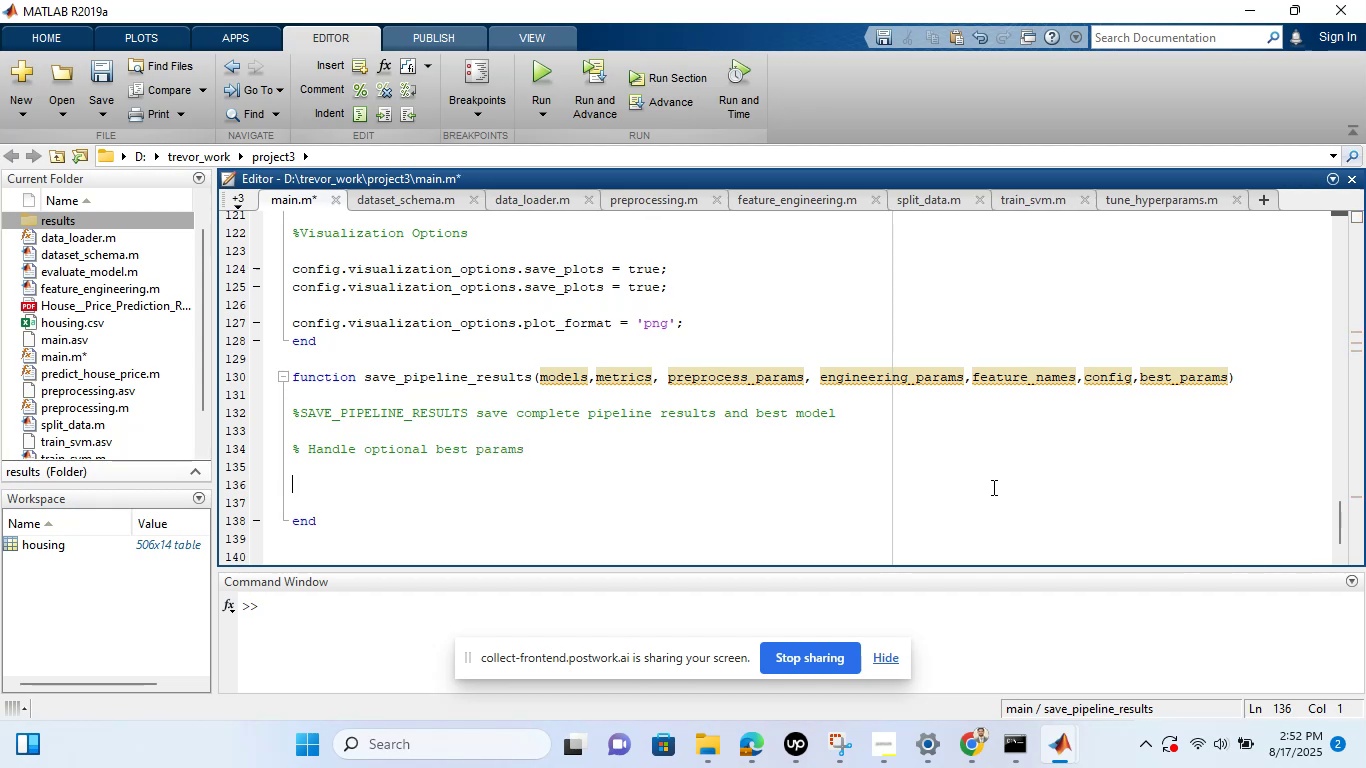 
type(if nargin<)
key(Backspace)
type( < 7)
 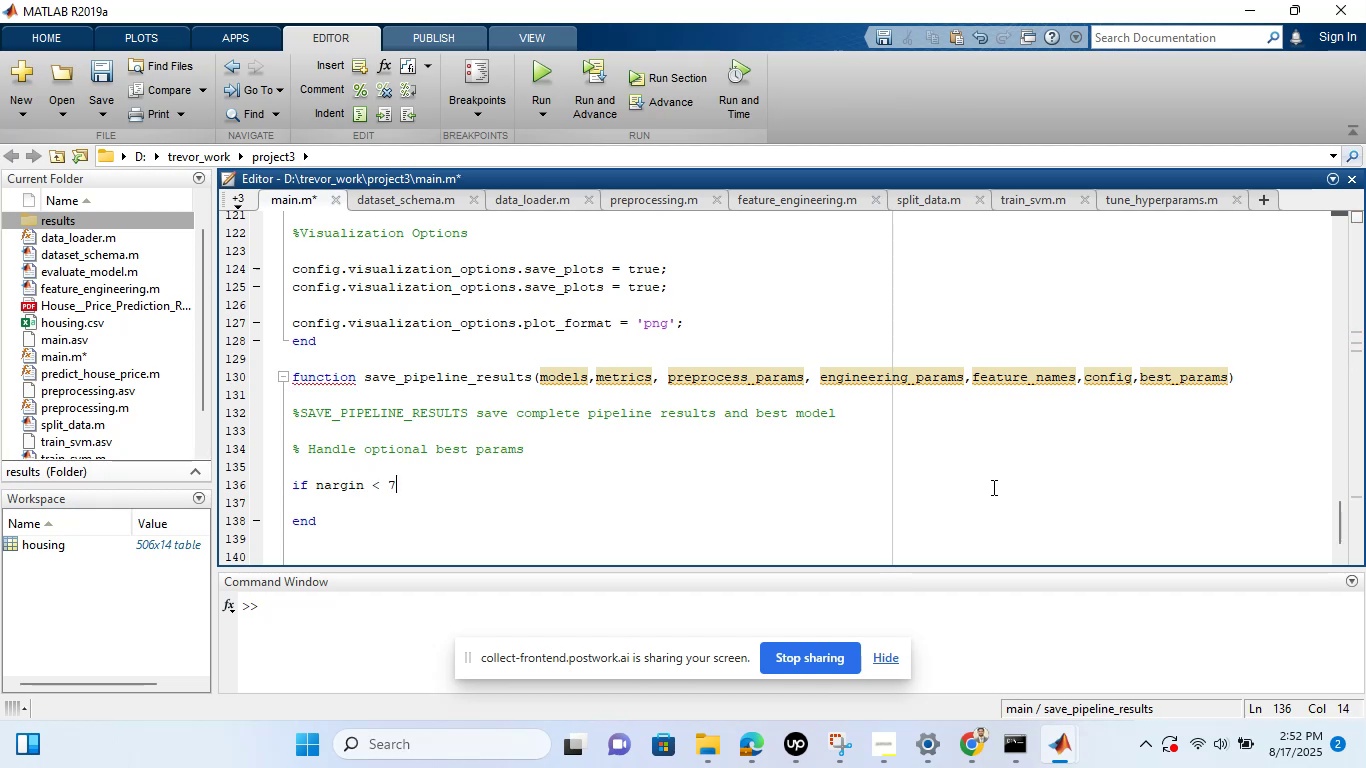 
key(Enter)
 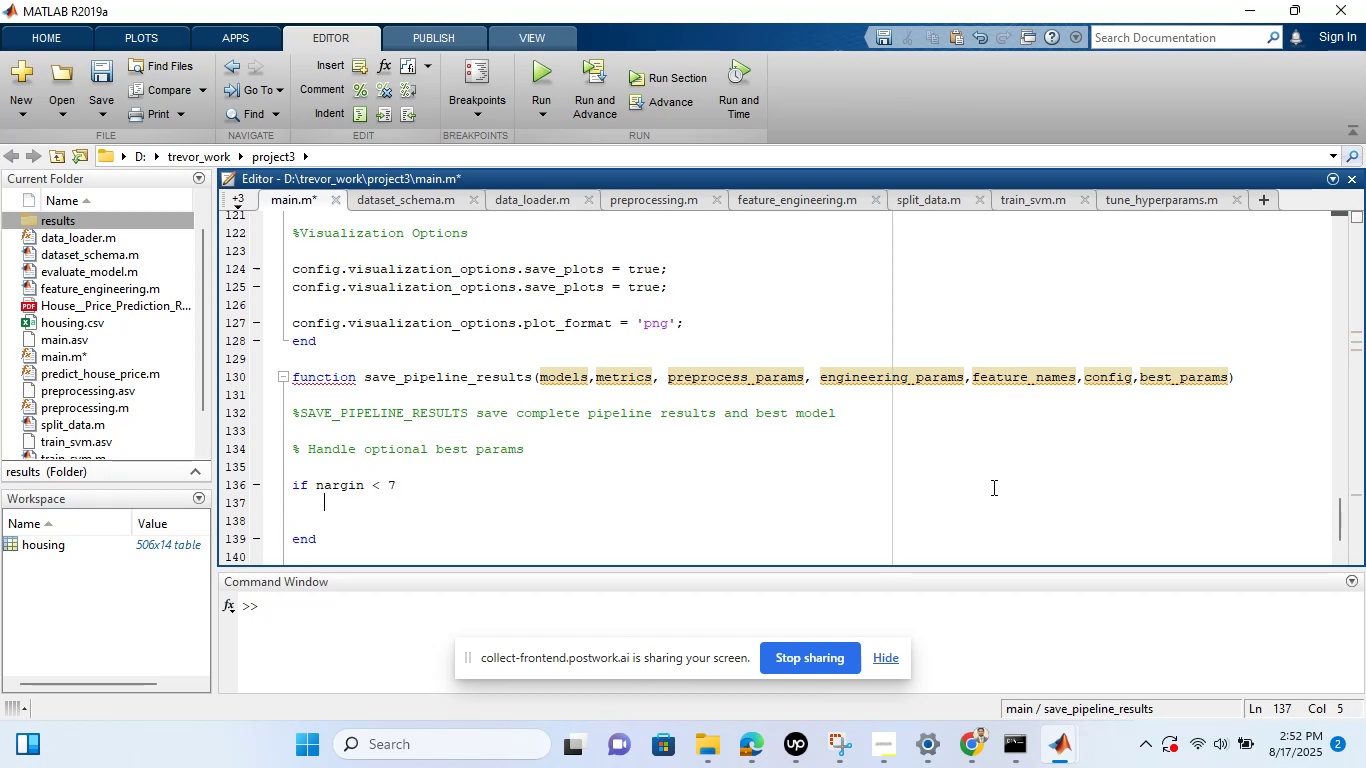 
key(Enter)
 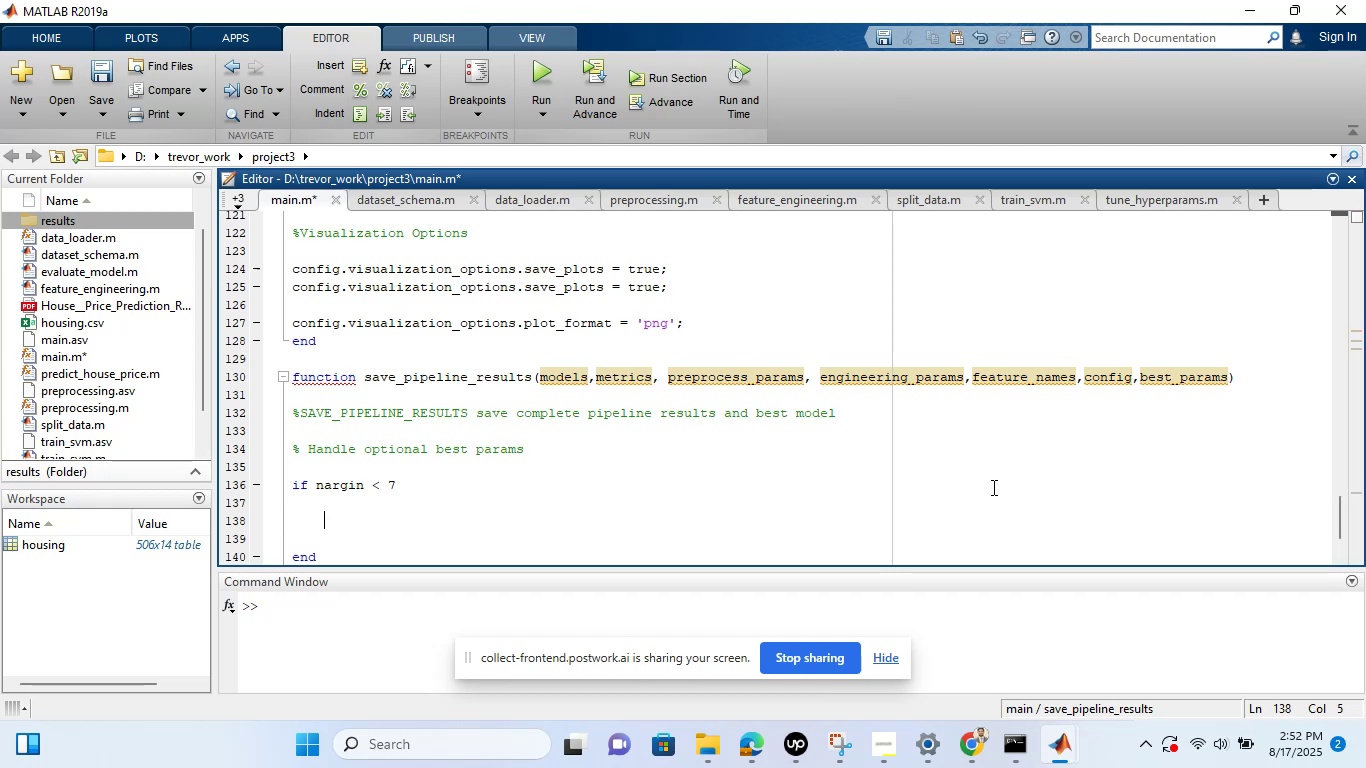 
type(best_[ar)
key(Backspace)
key(Backspace)
key(Backspace)
type([pa)
key(Backspace)
key(Backspace)
key(Backspace)
type(params = struct();)
 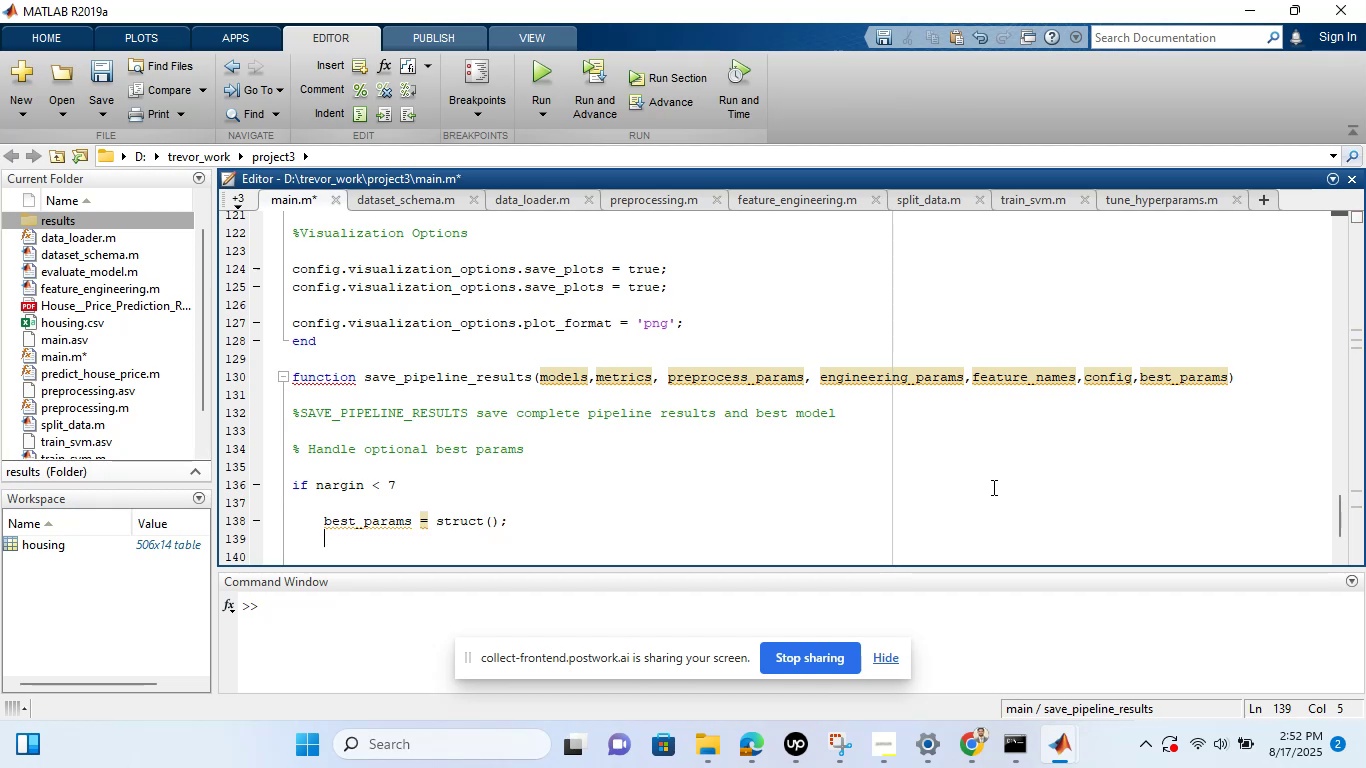 
 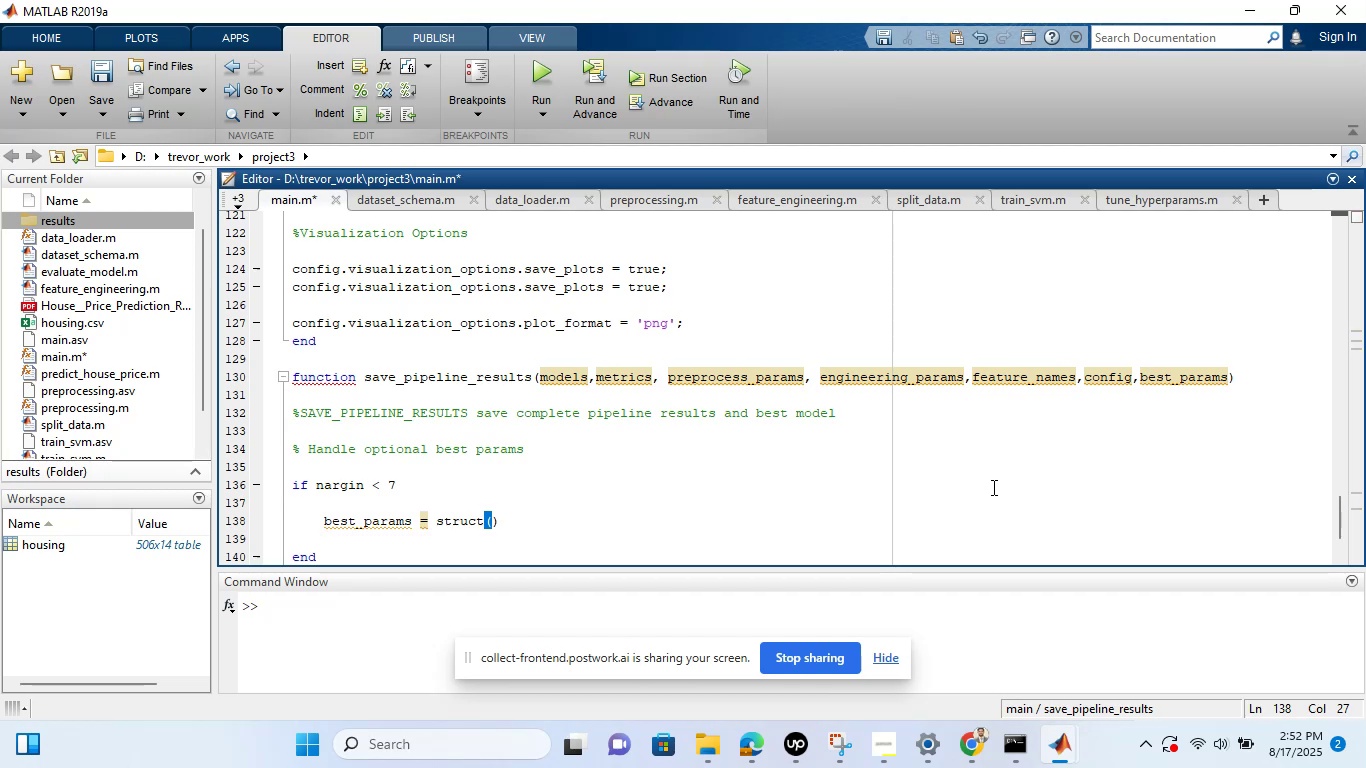 
key(Enter)
 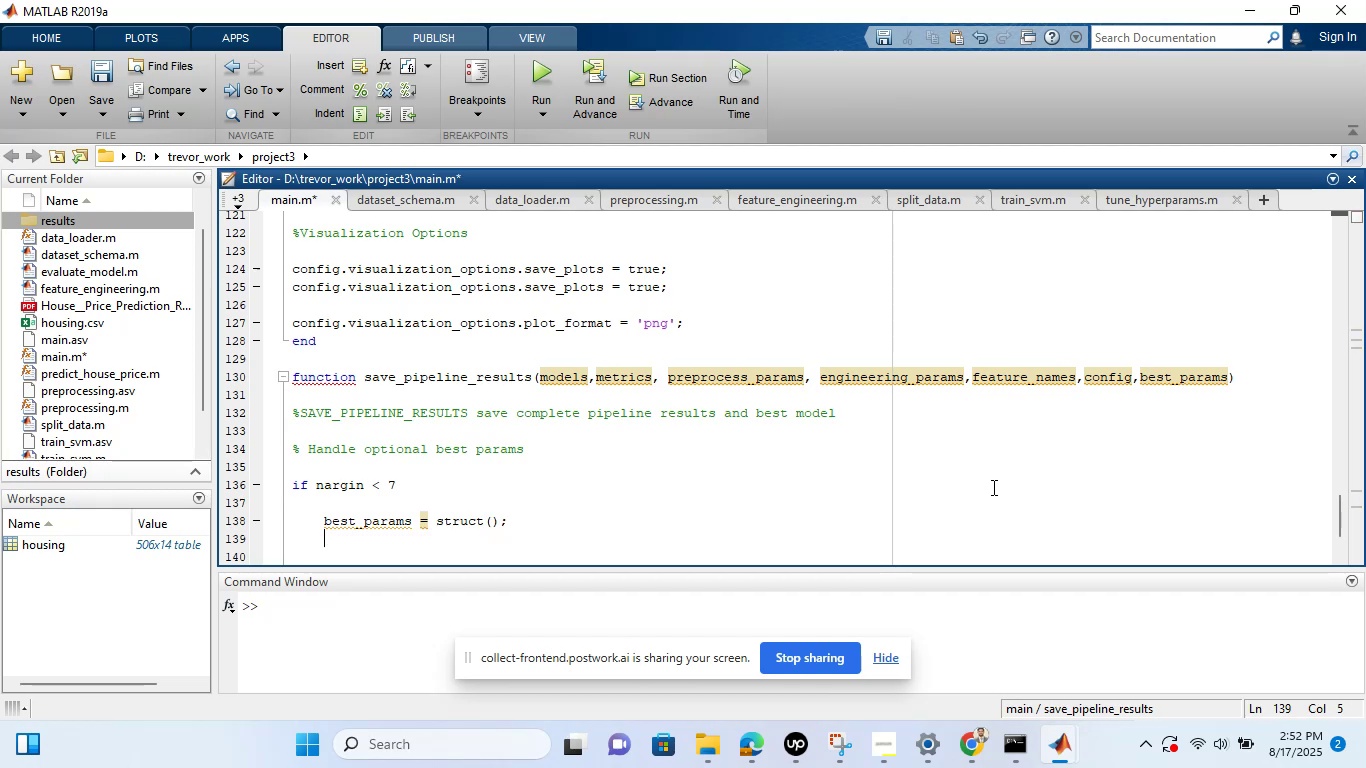 
key(Enter)
 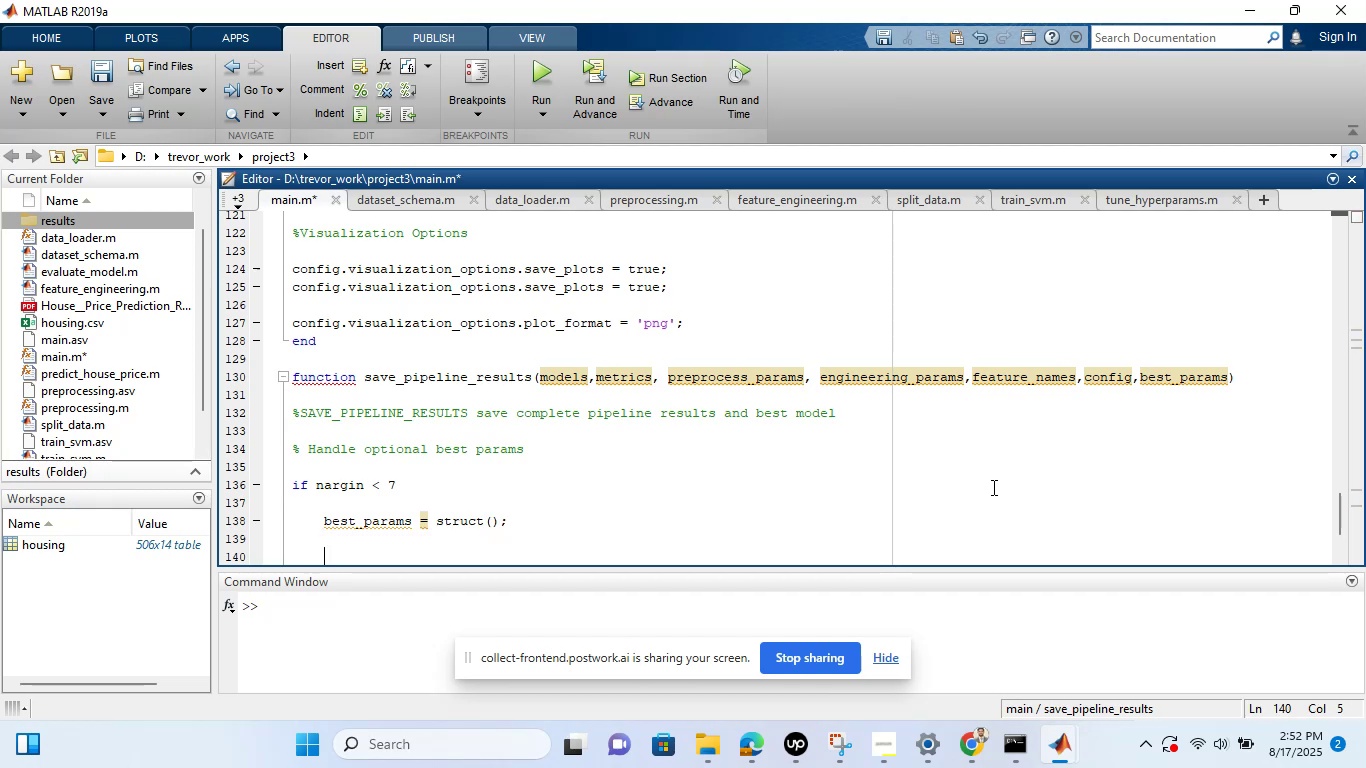 
type(end)
 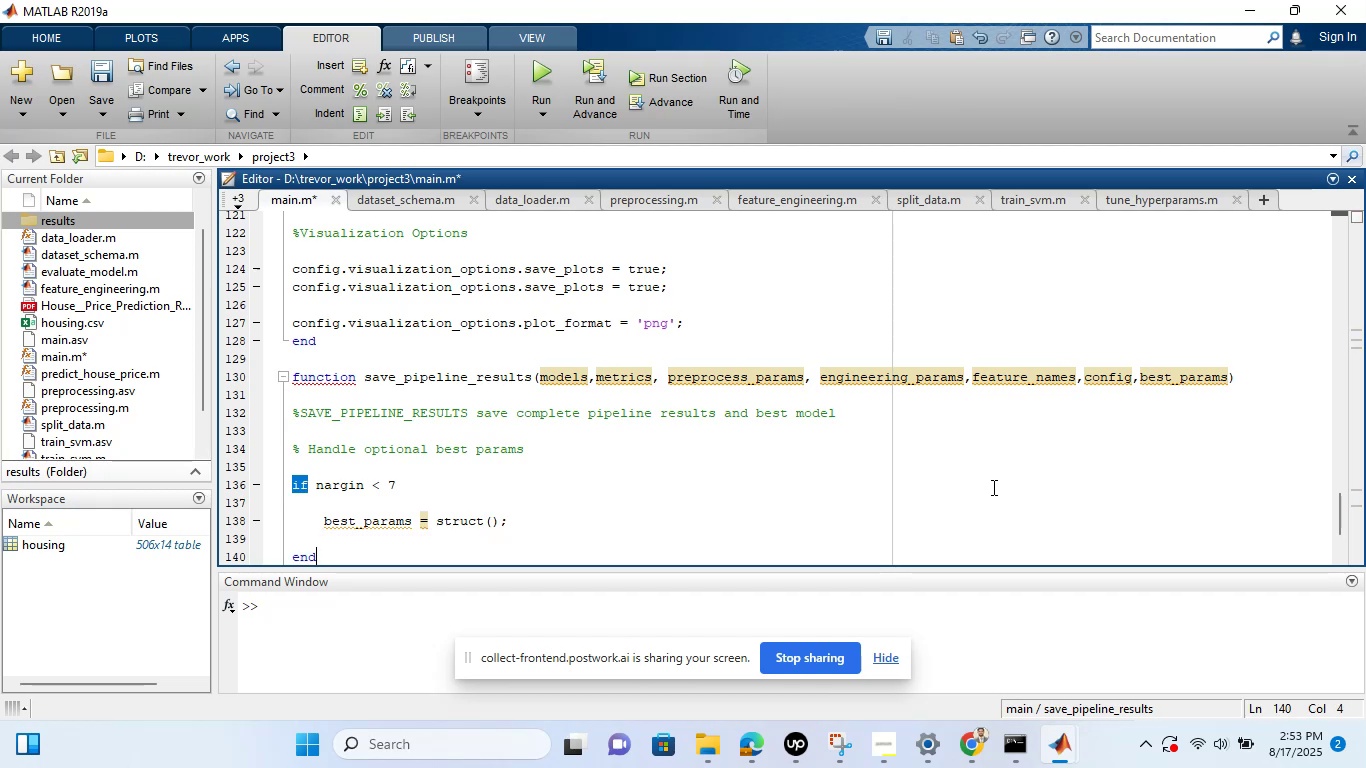 
key(Enter)
 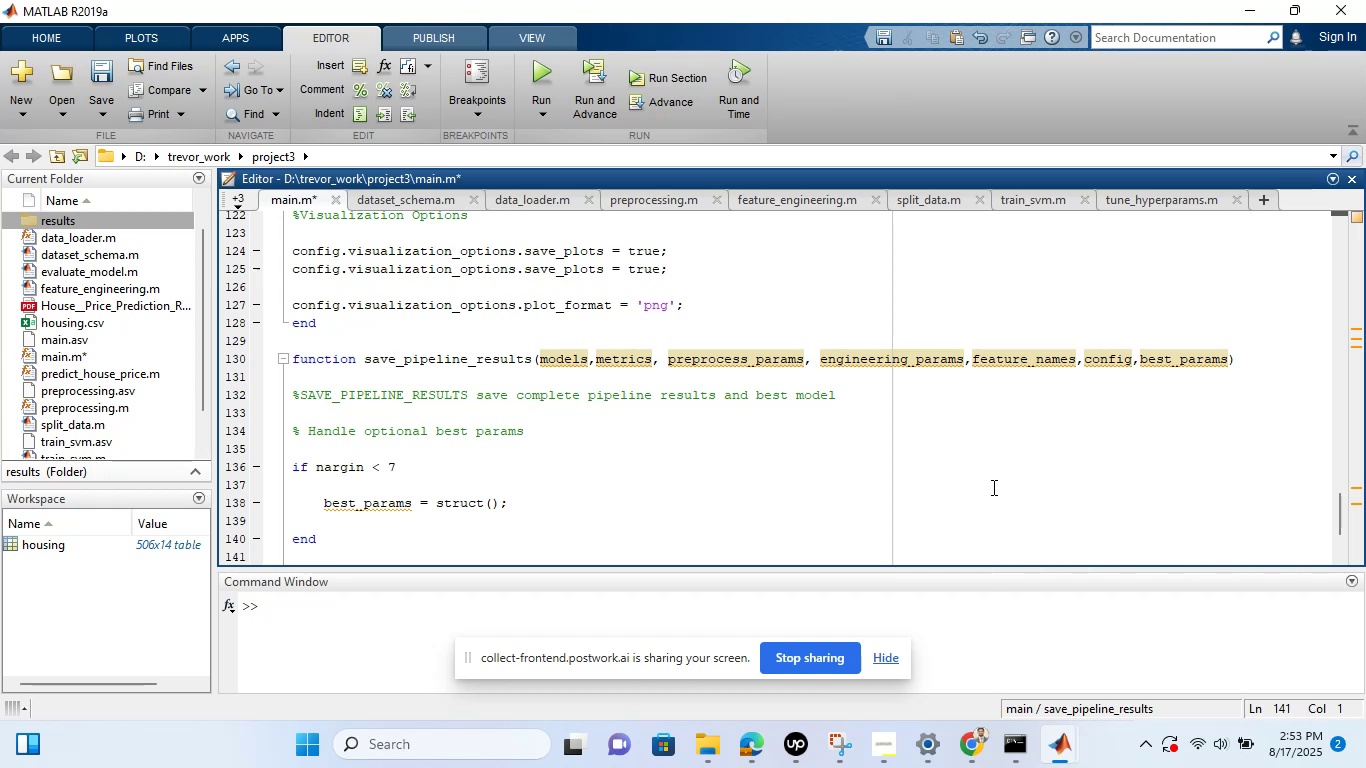 
wait(10.17)
 